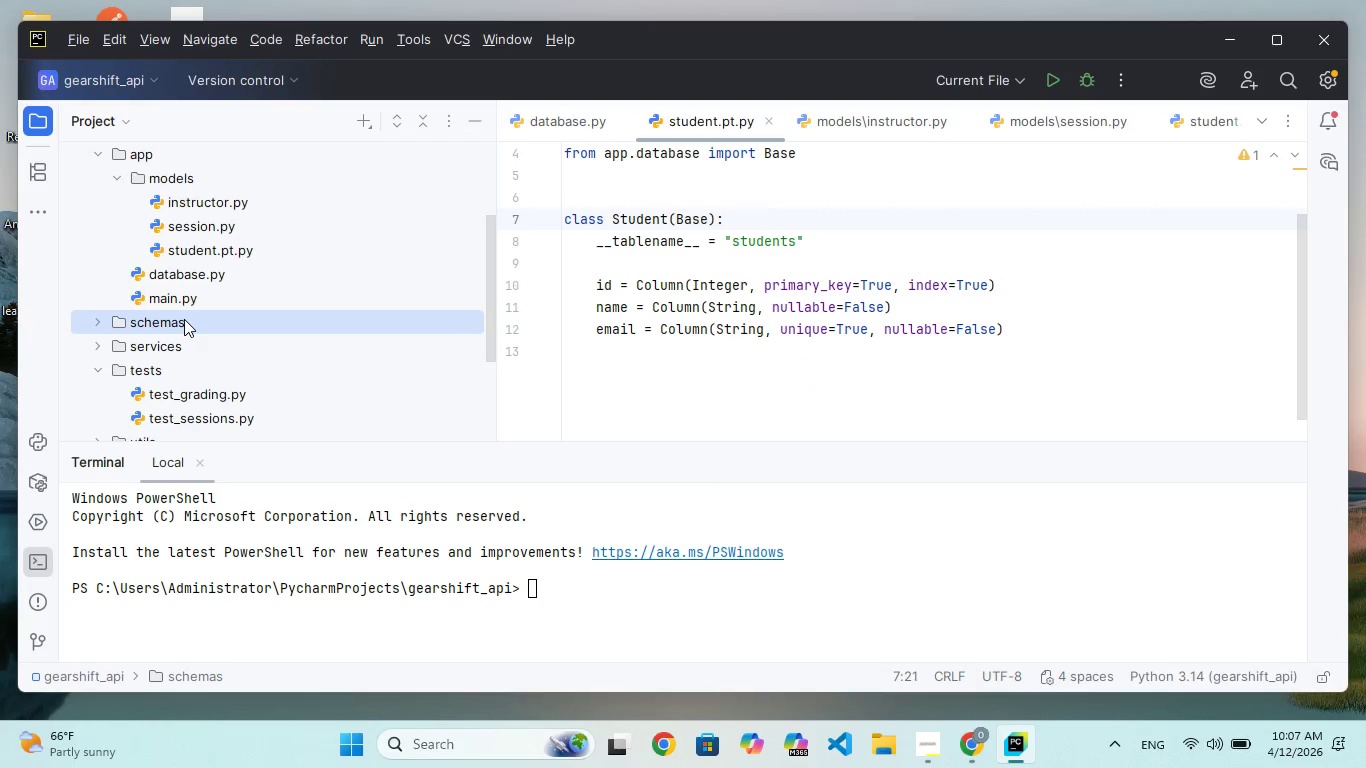 
left_click([184, 319])
 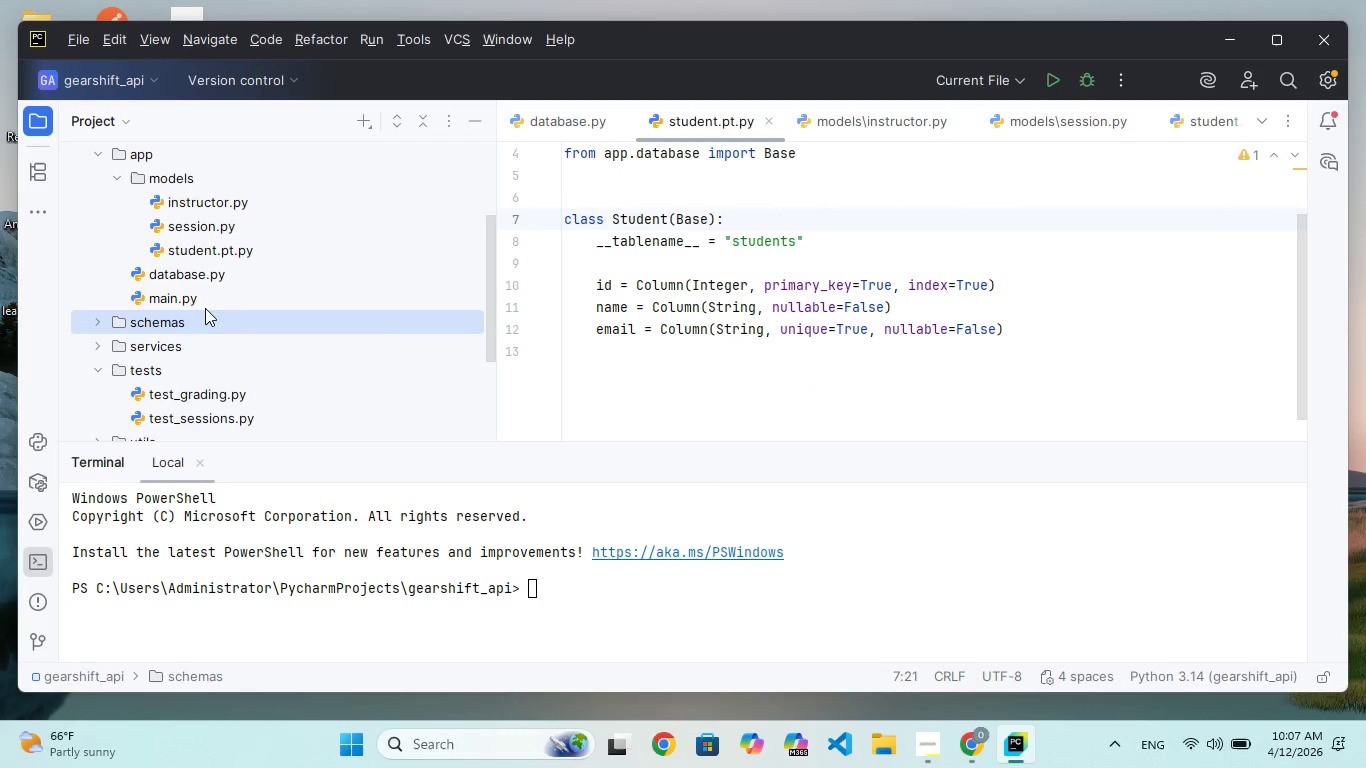 
left_click([211, 326])
 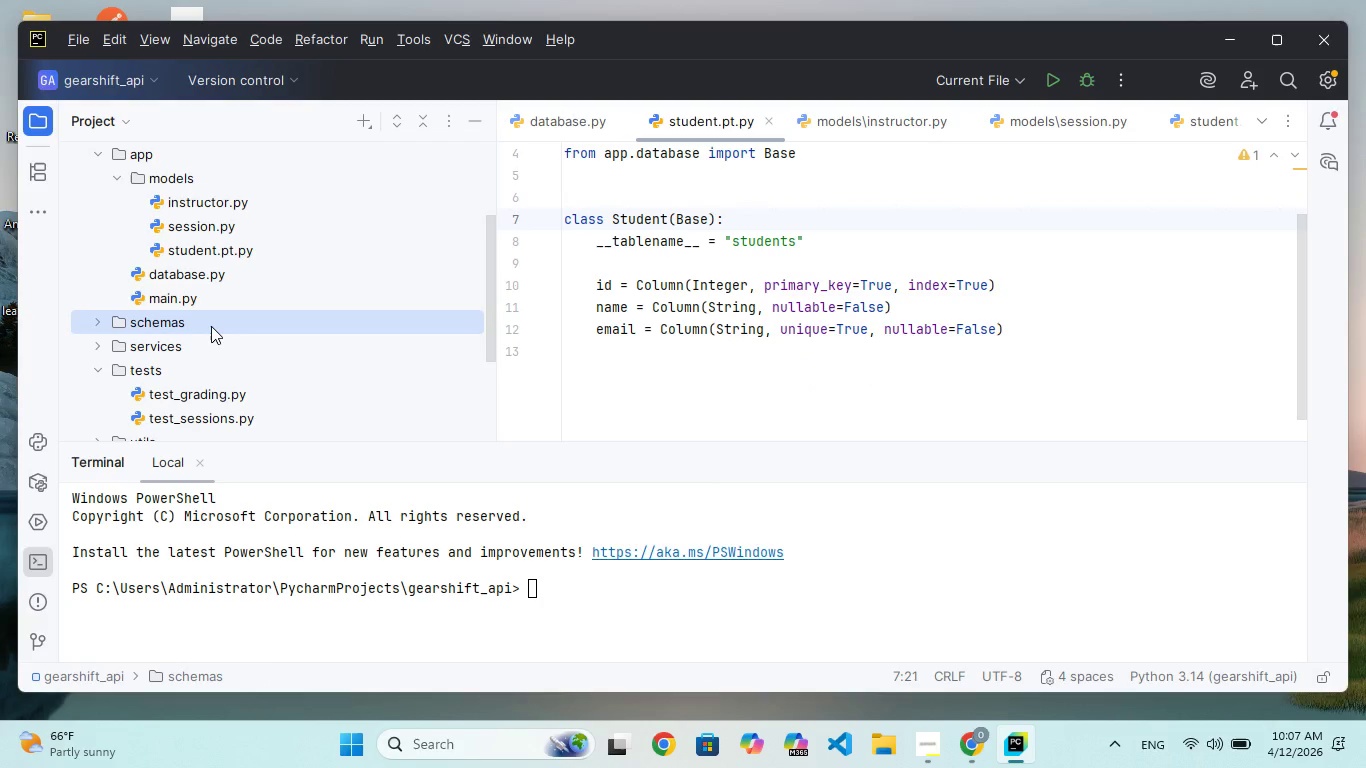 
wait(8.17)
 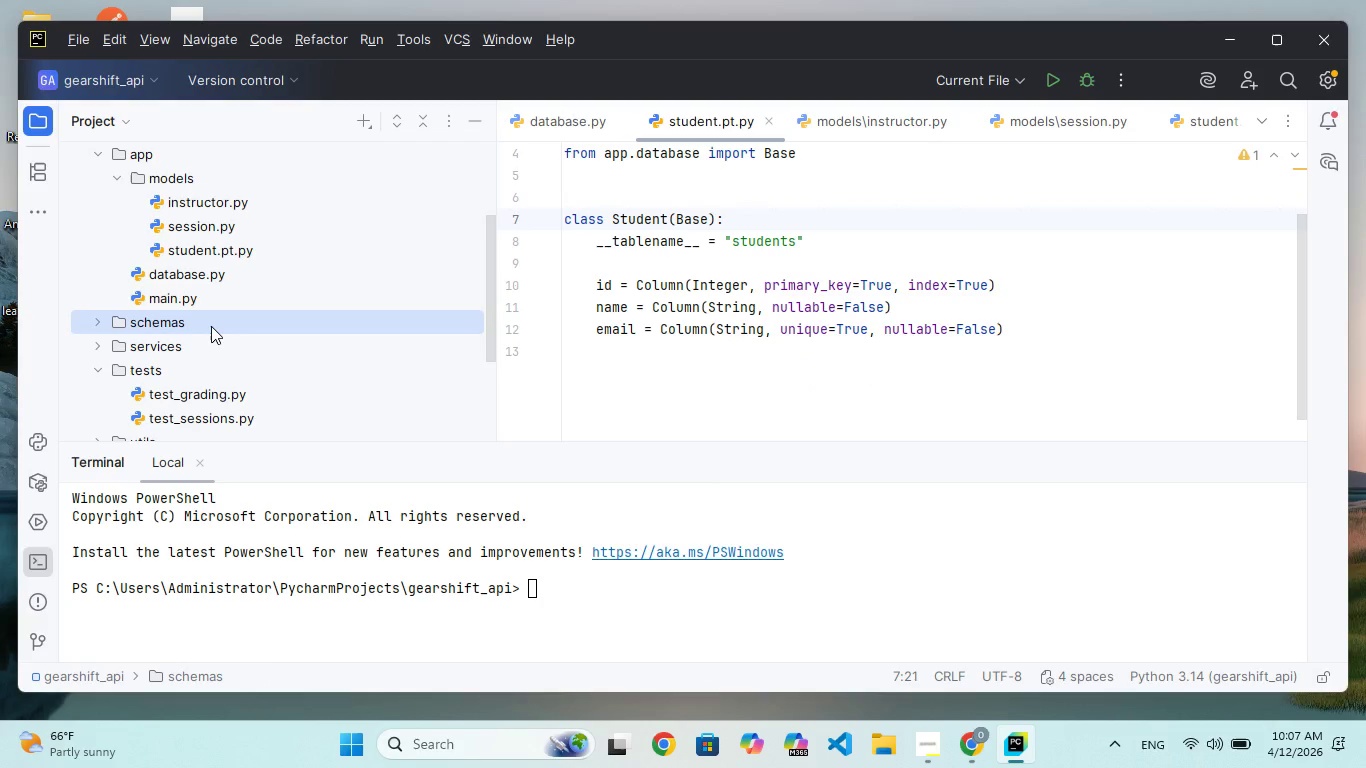 
left_click([211, 326])
 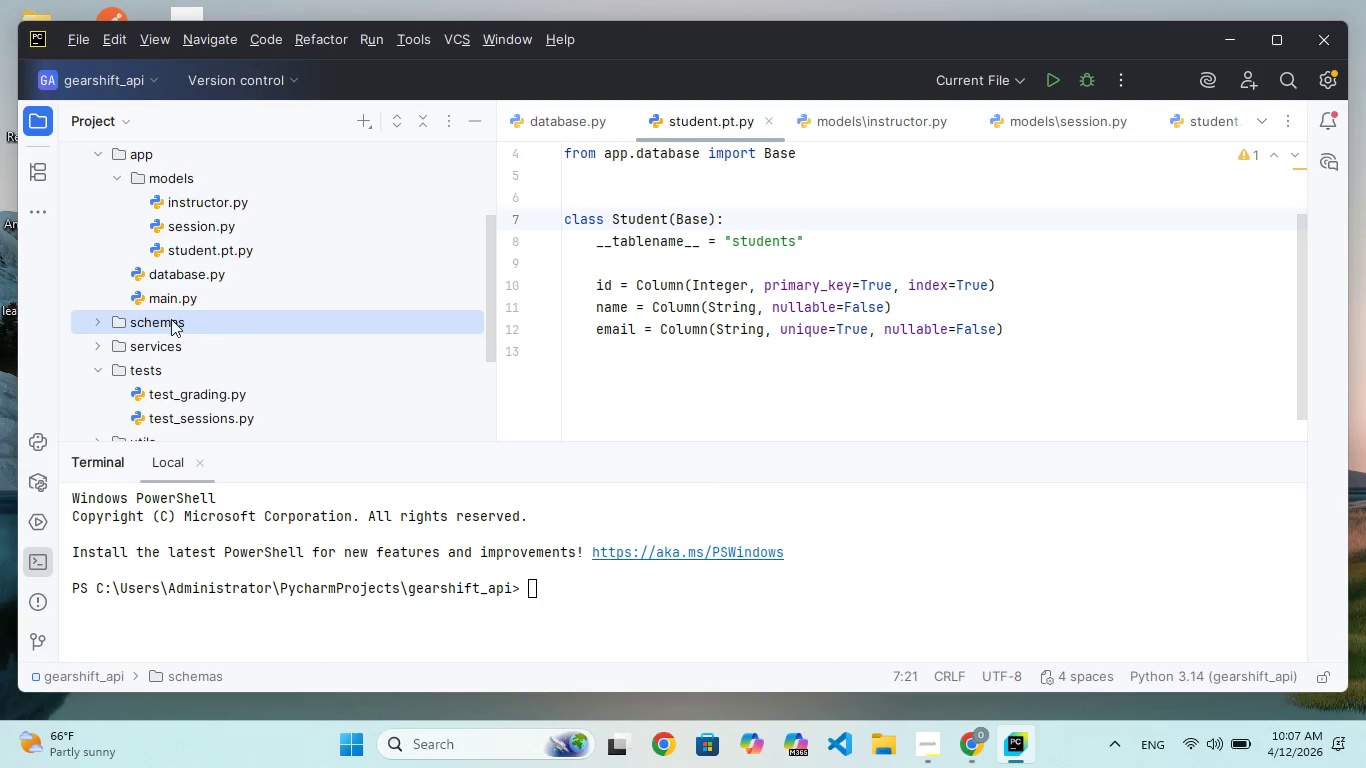 
double_click([169, 319])
 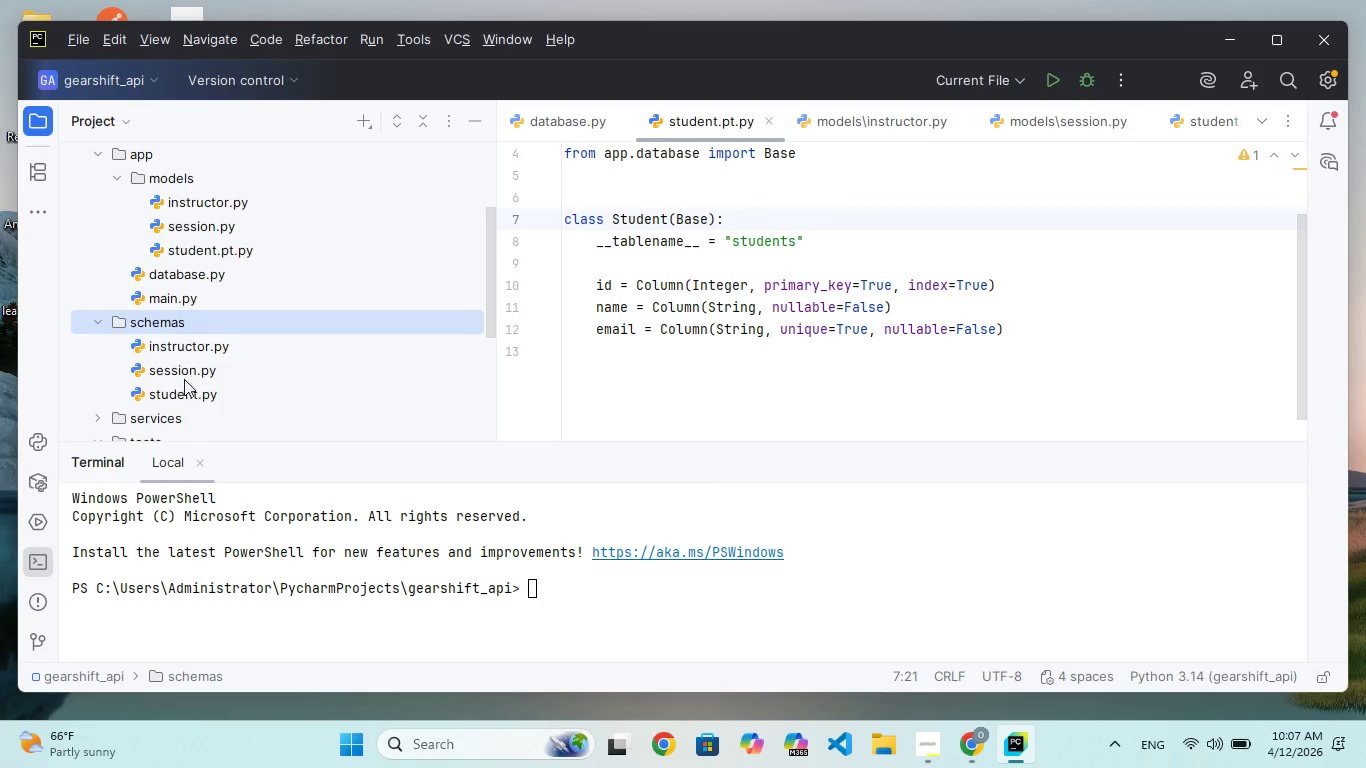 
double_click([186, 376])
 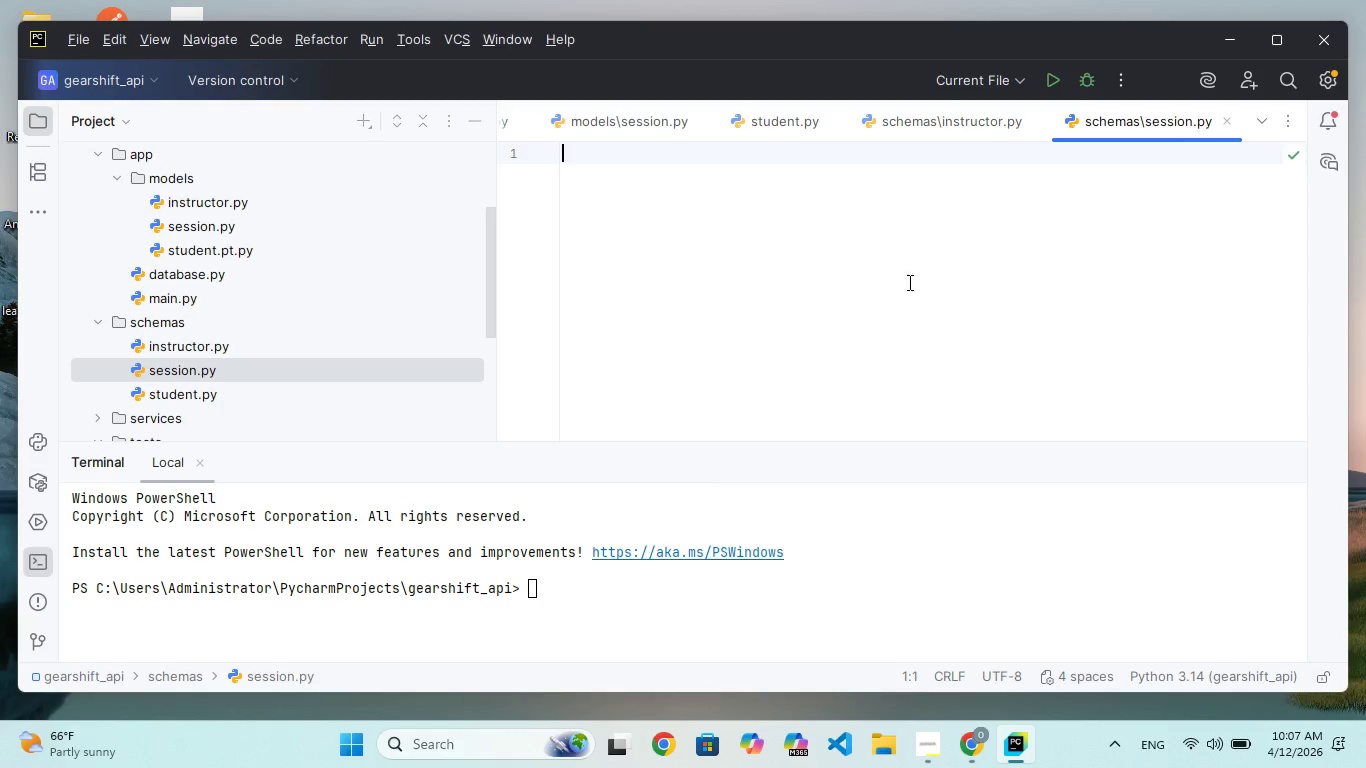 
left_click([897, 281])
 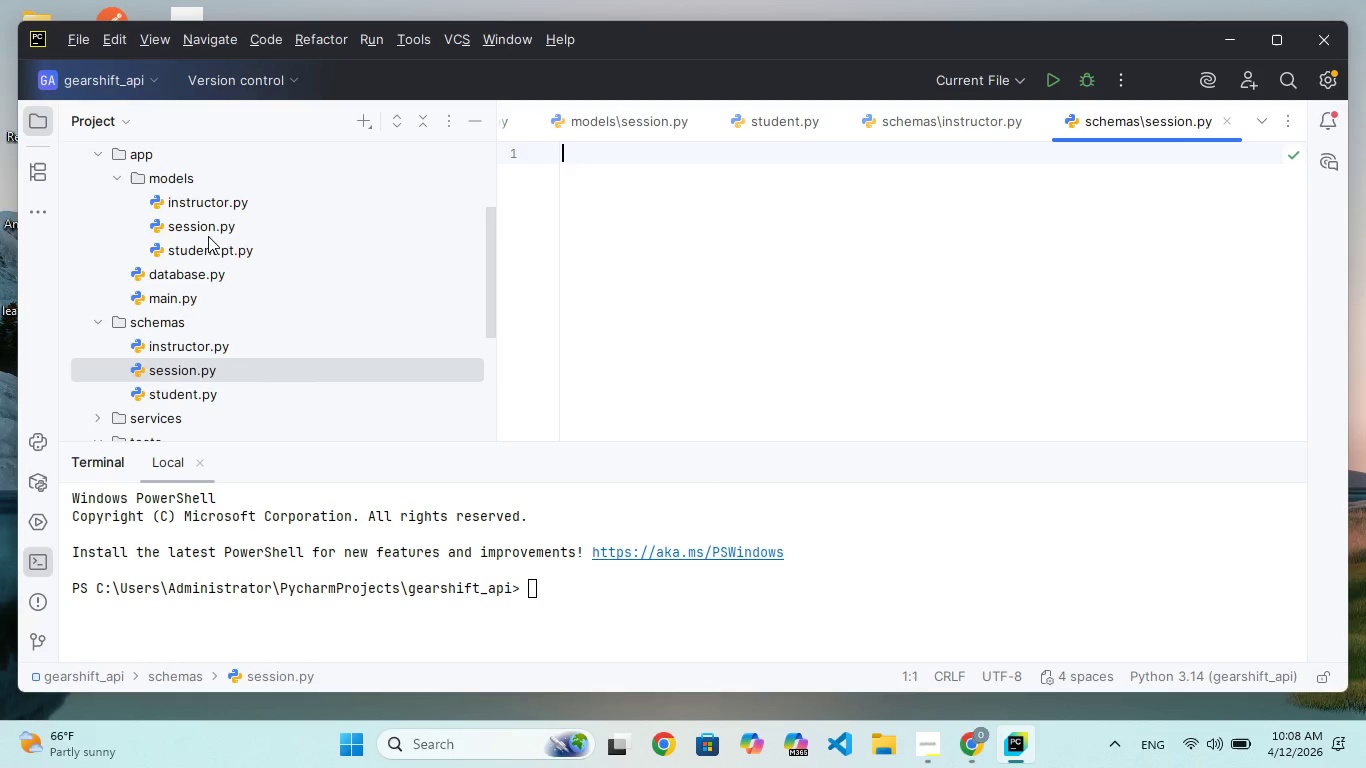 
wait(30.72)
 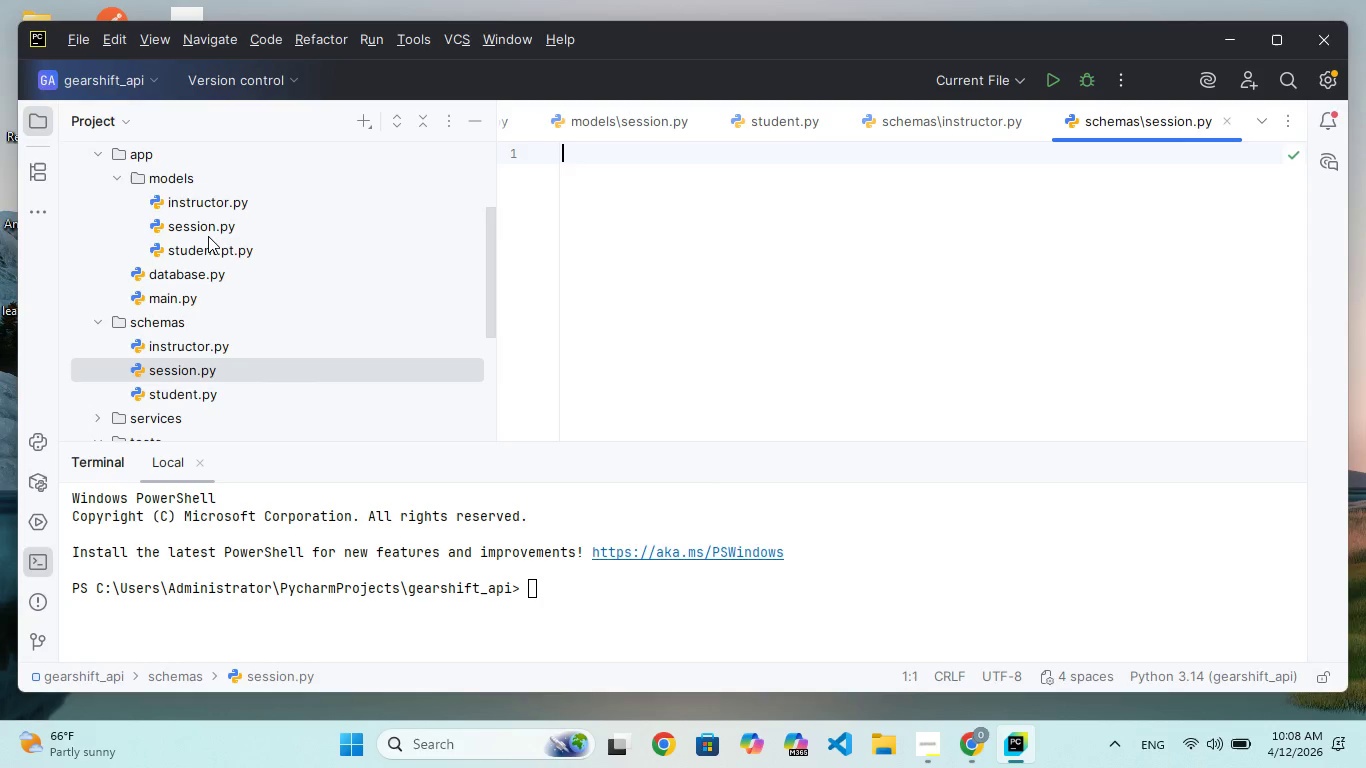 
double_click([183, 388])
 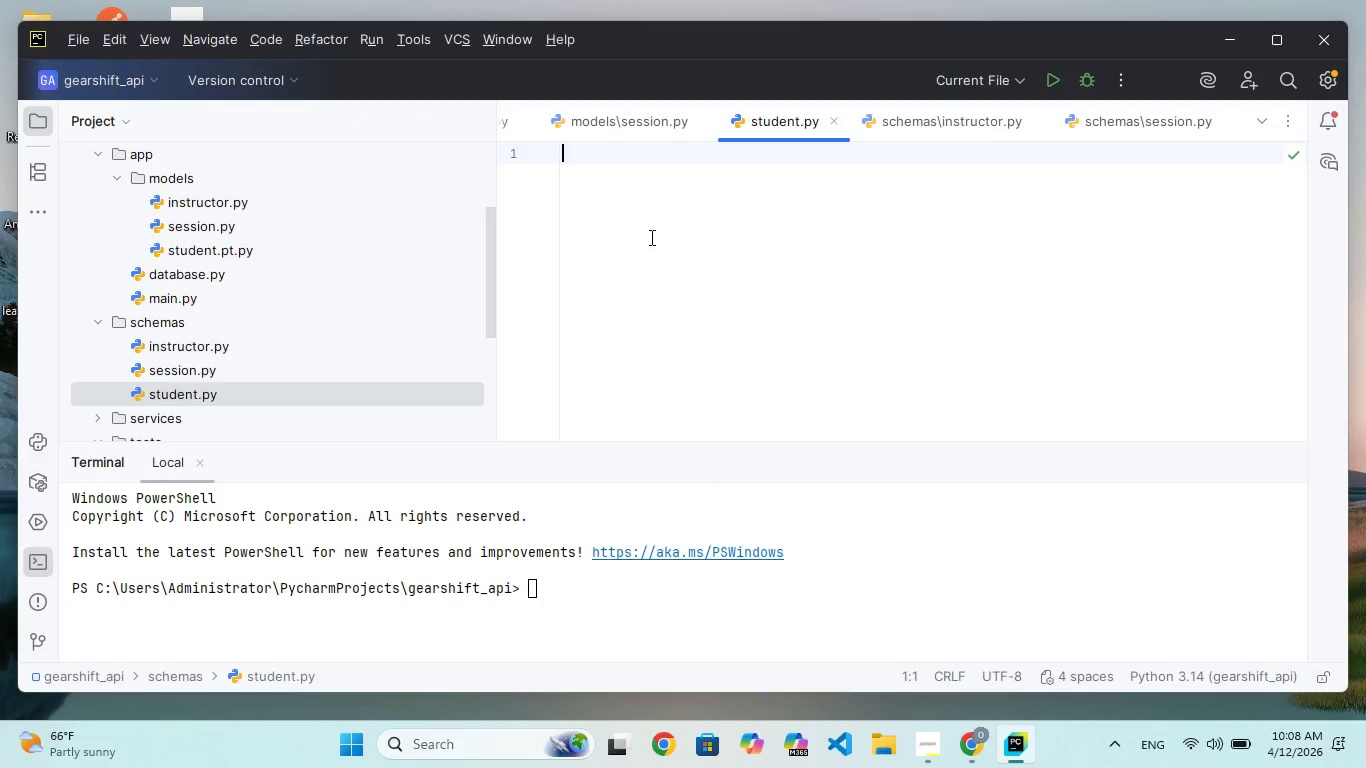 
type(from )
 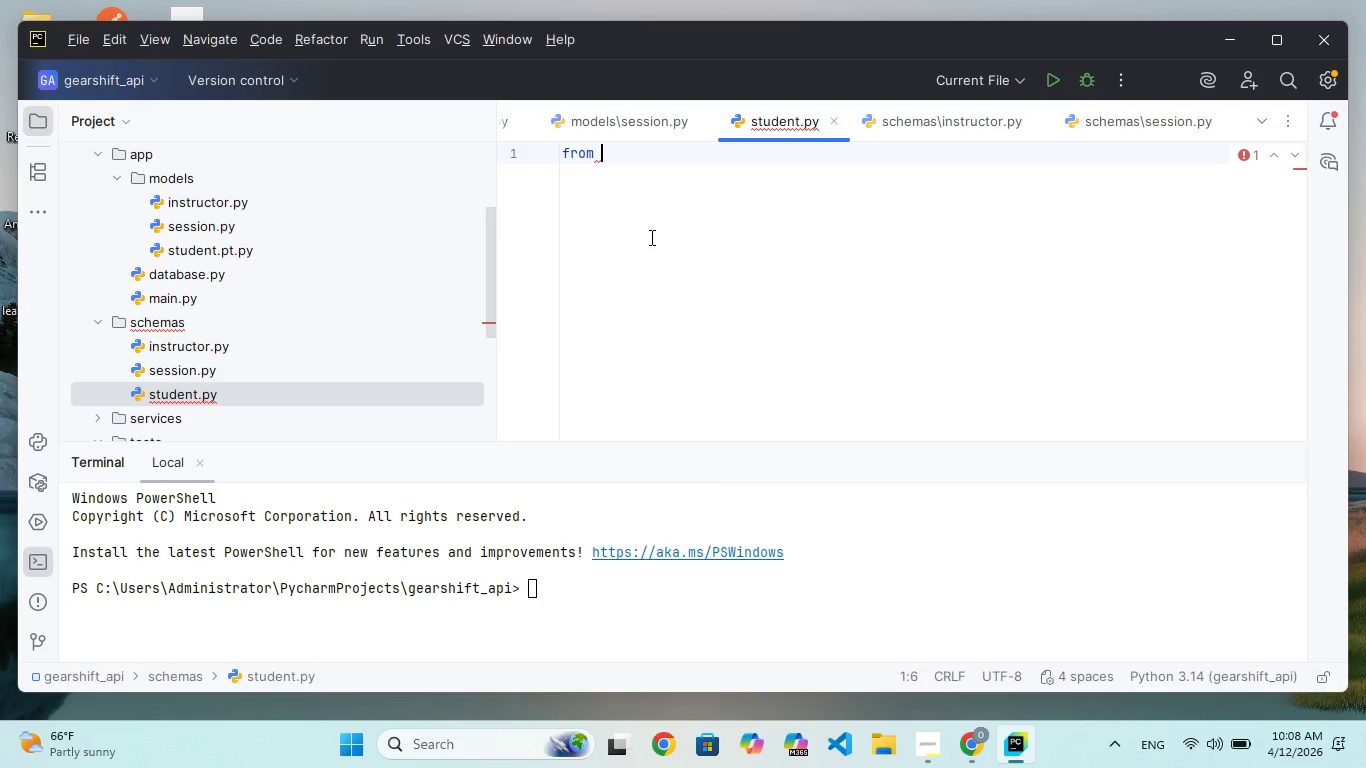 
type(pydantic imort BaseModel, Email)
 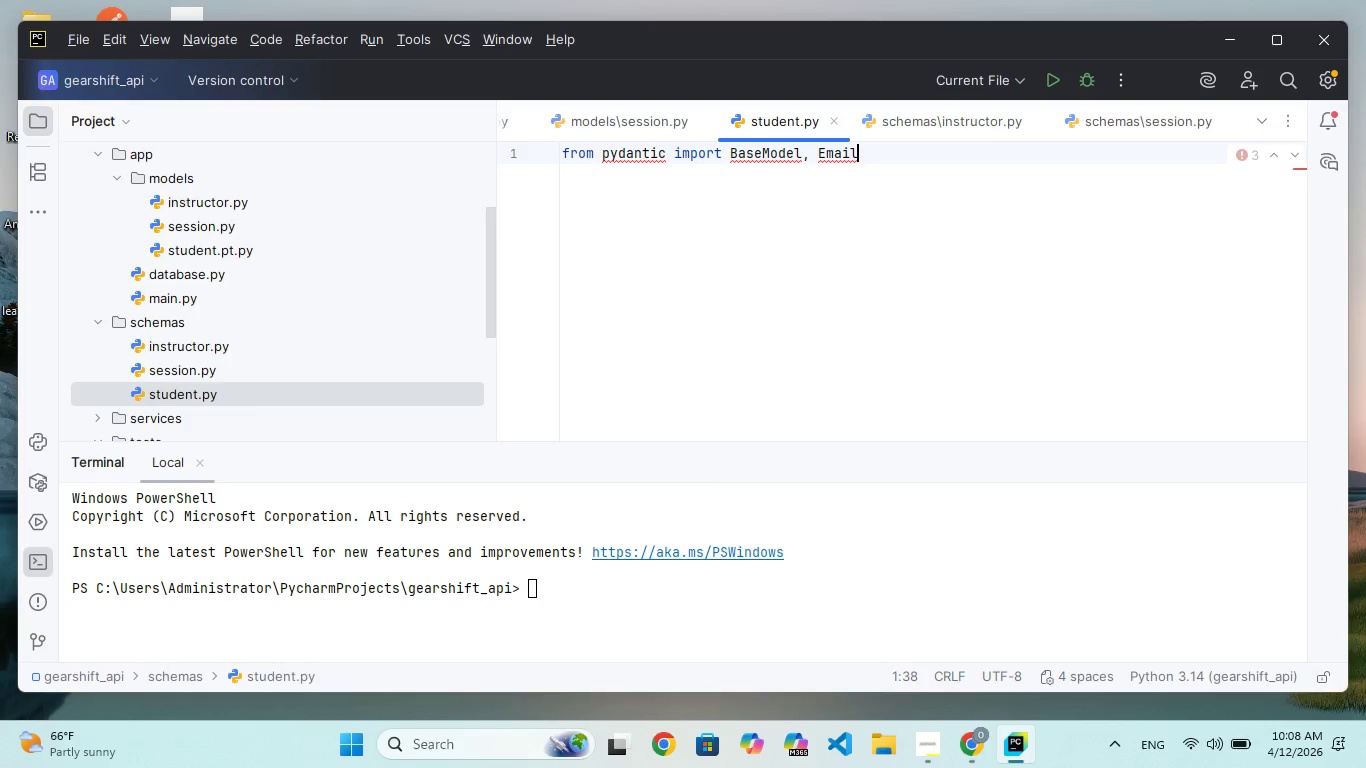 
wait(5.03)
 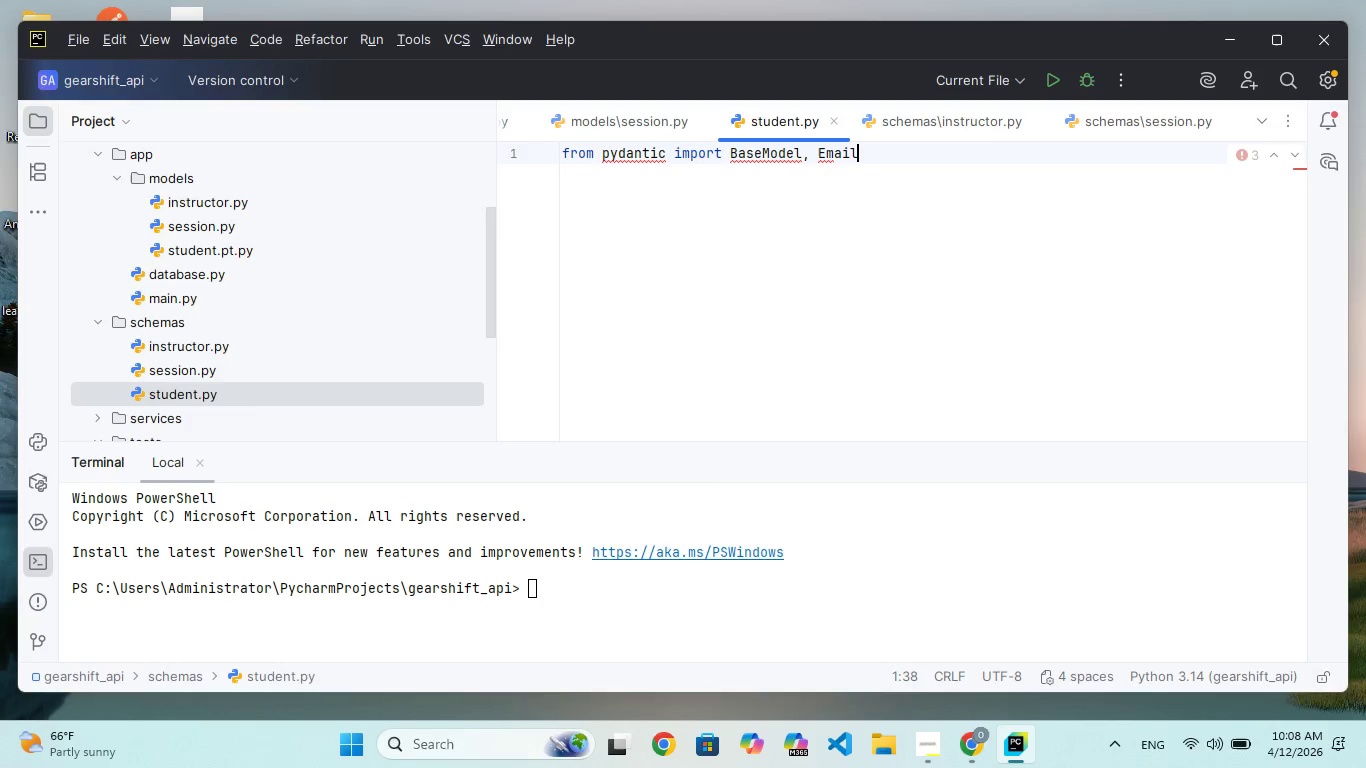 
type(Str)
 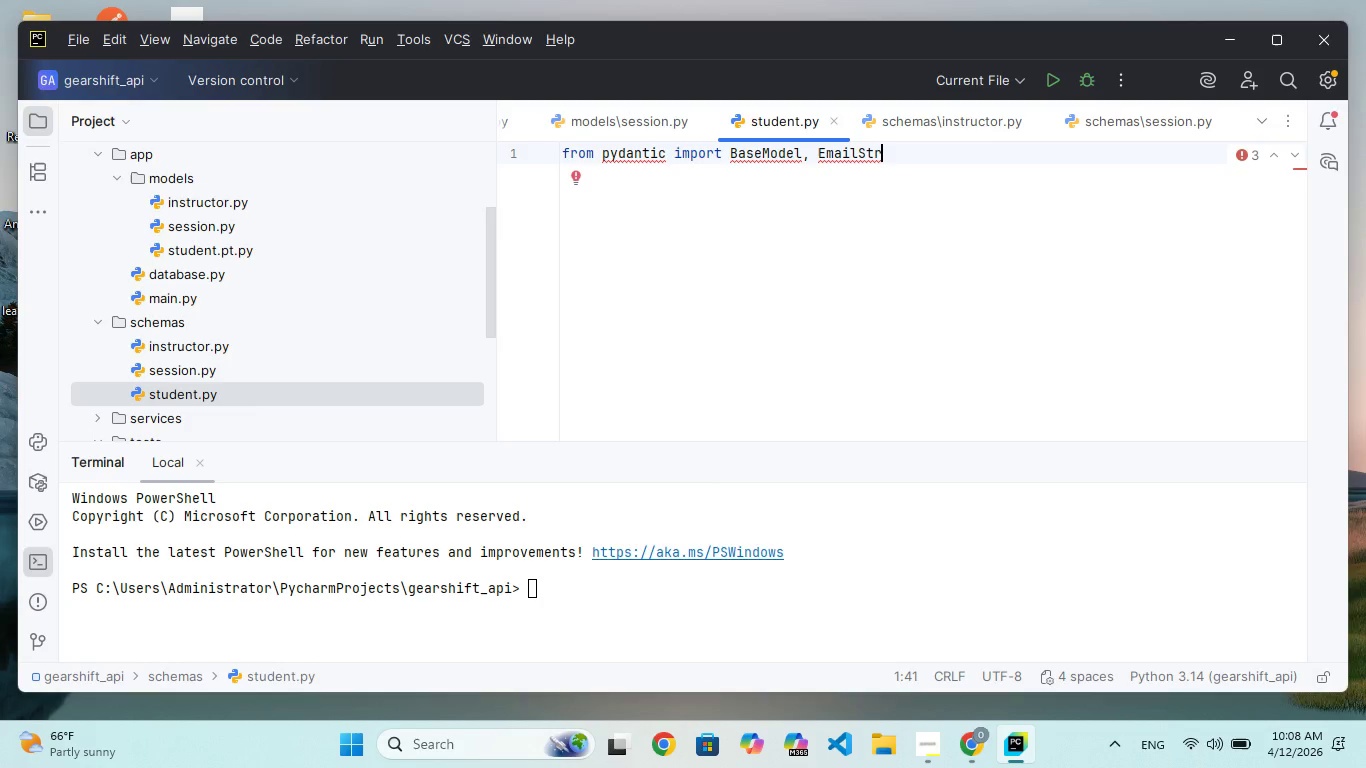 
key(Enter)
 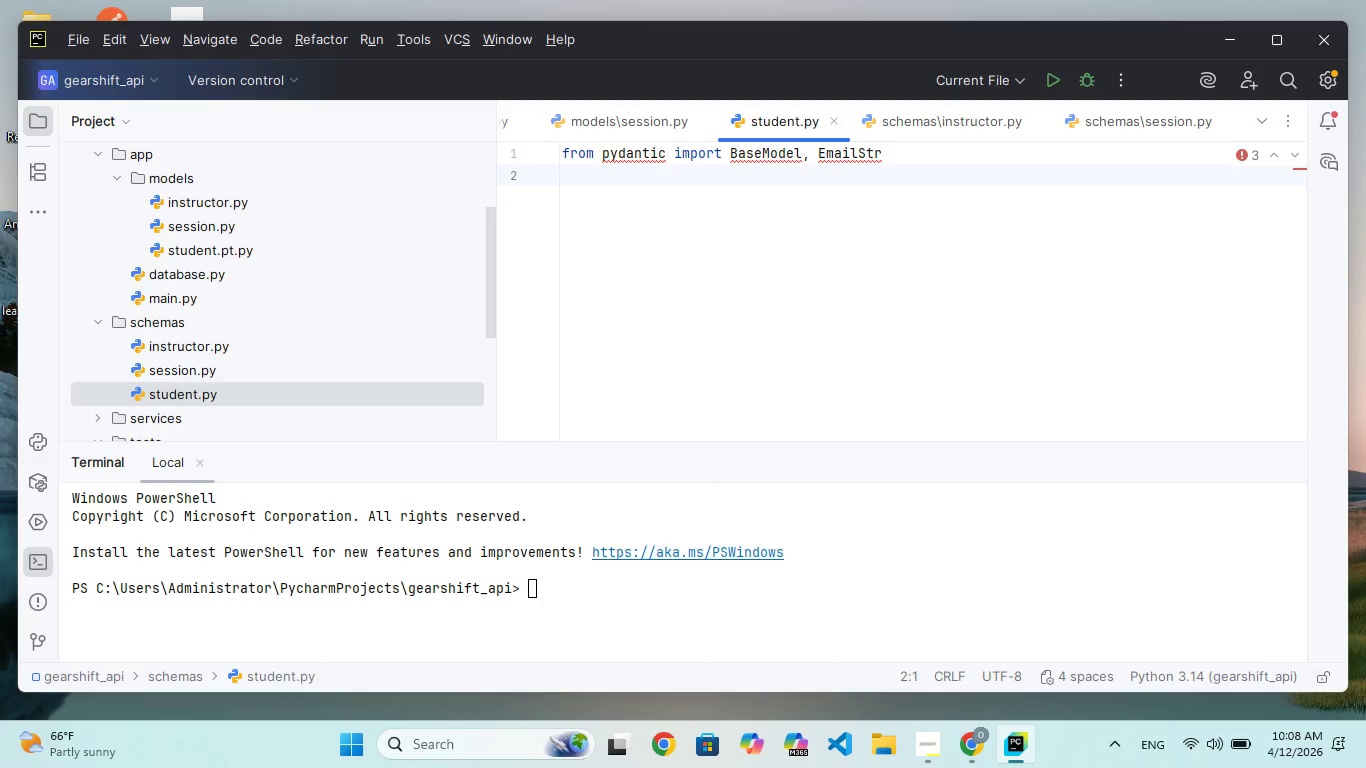 
key(Enter)
 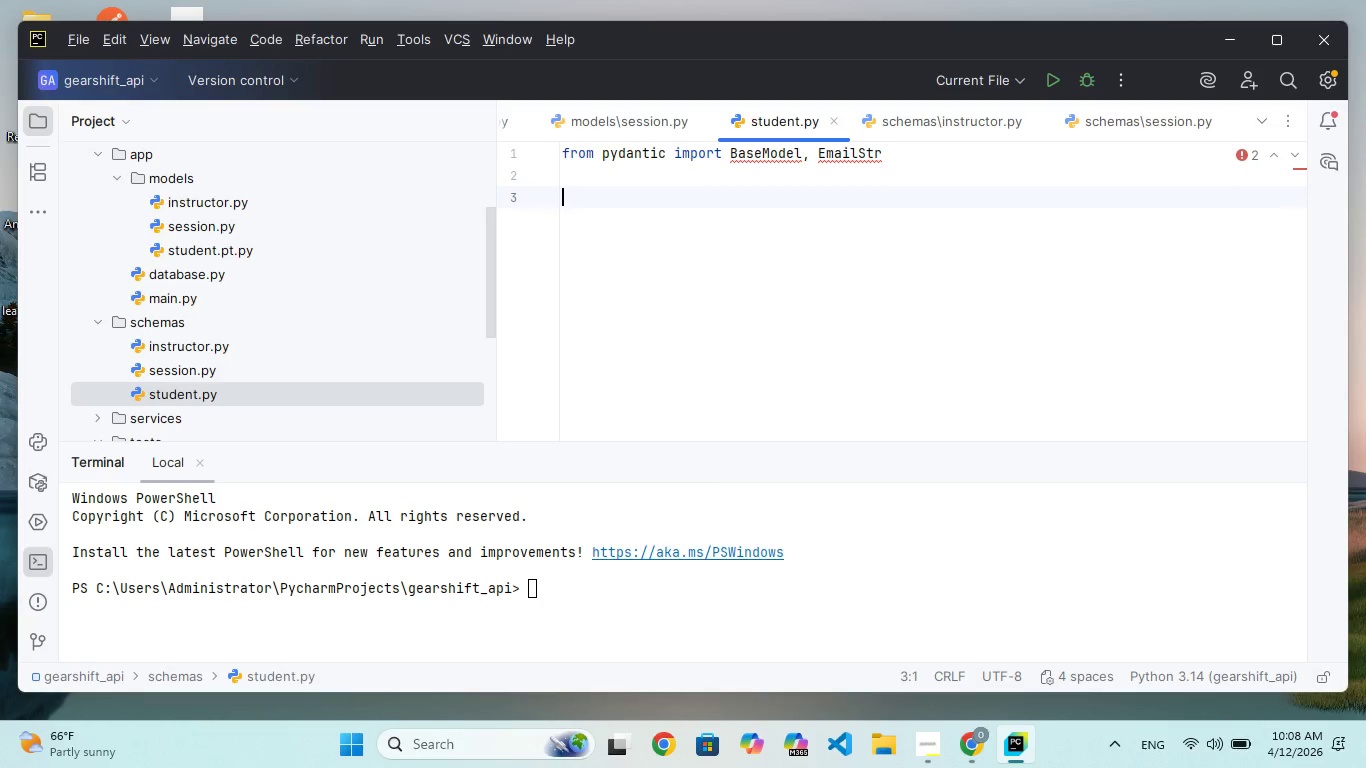 
key(Enter)
 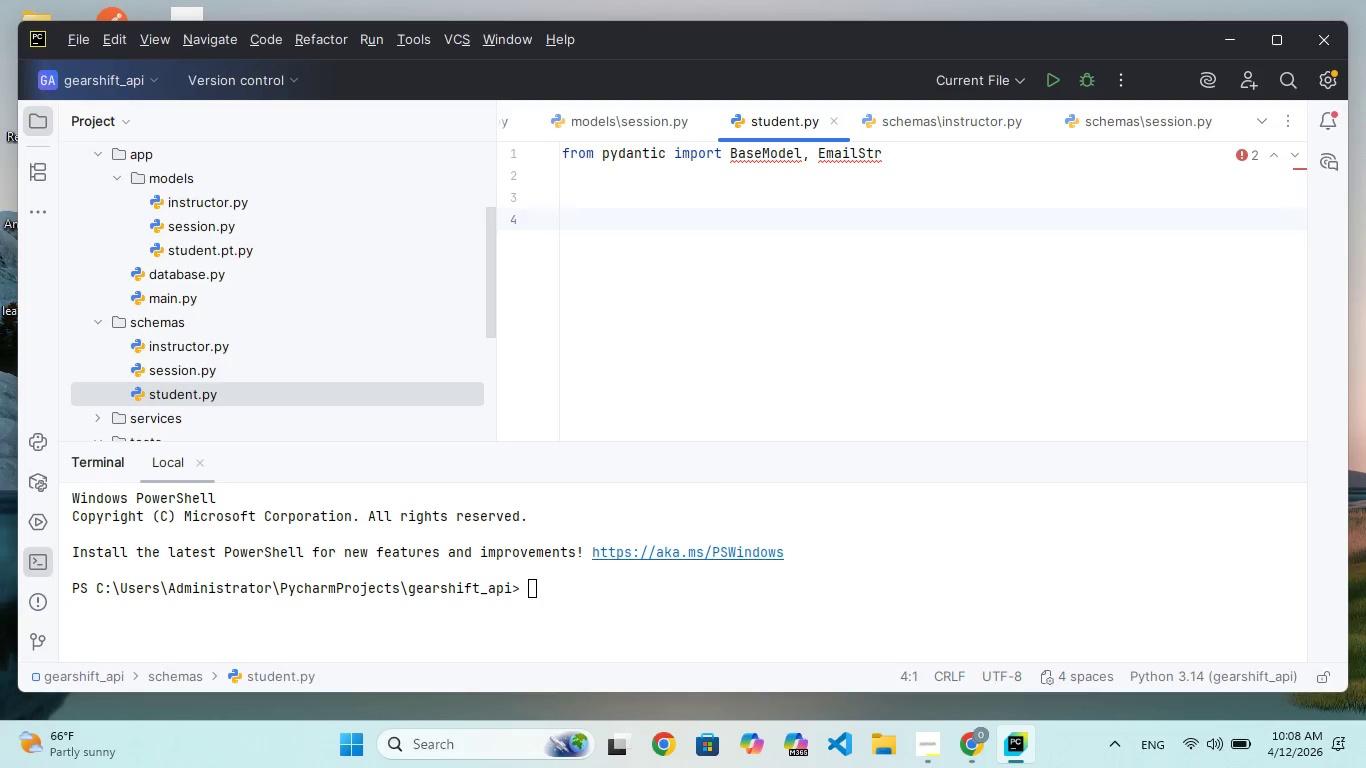 
type(class)
 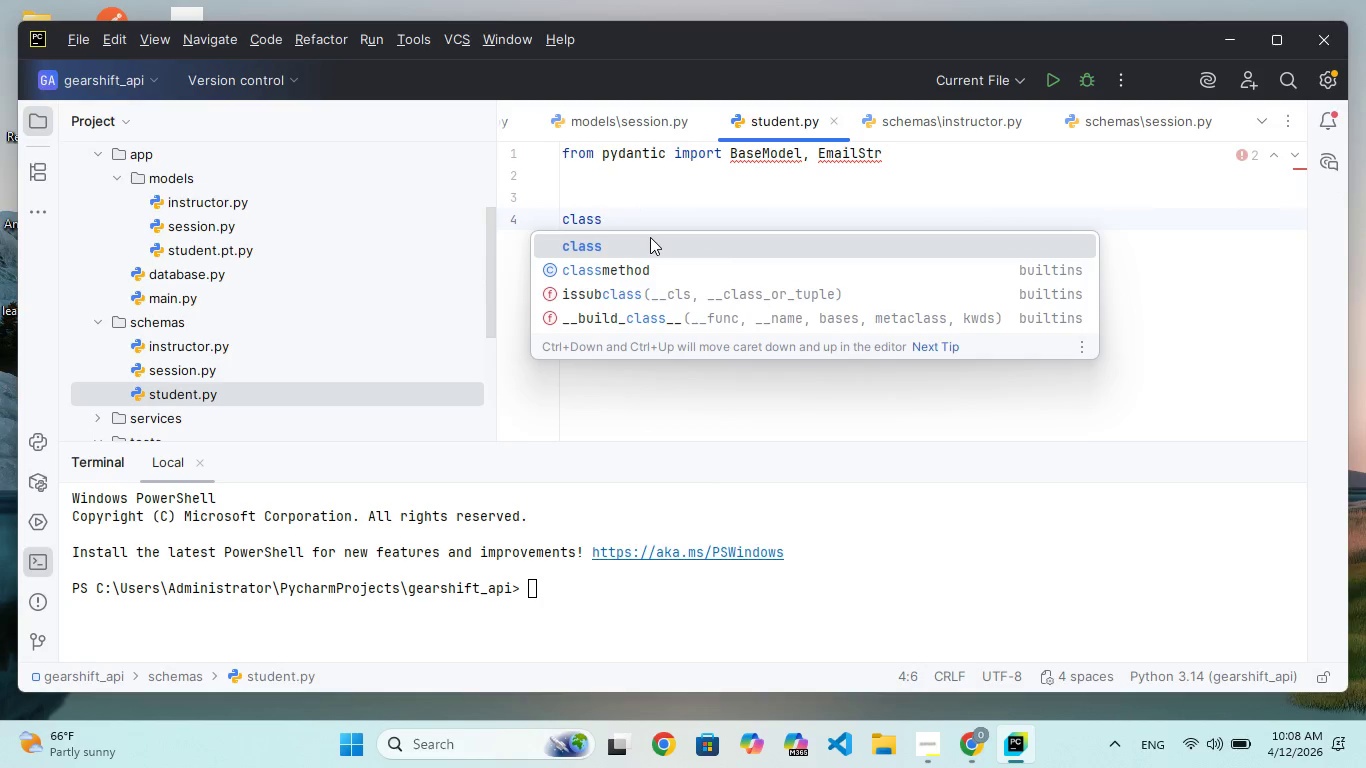 
key(Enter)
 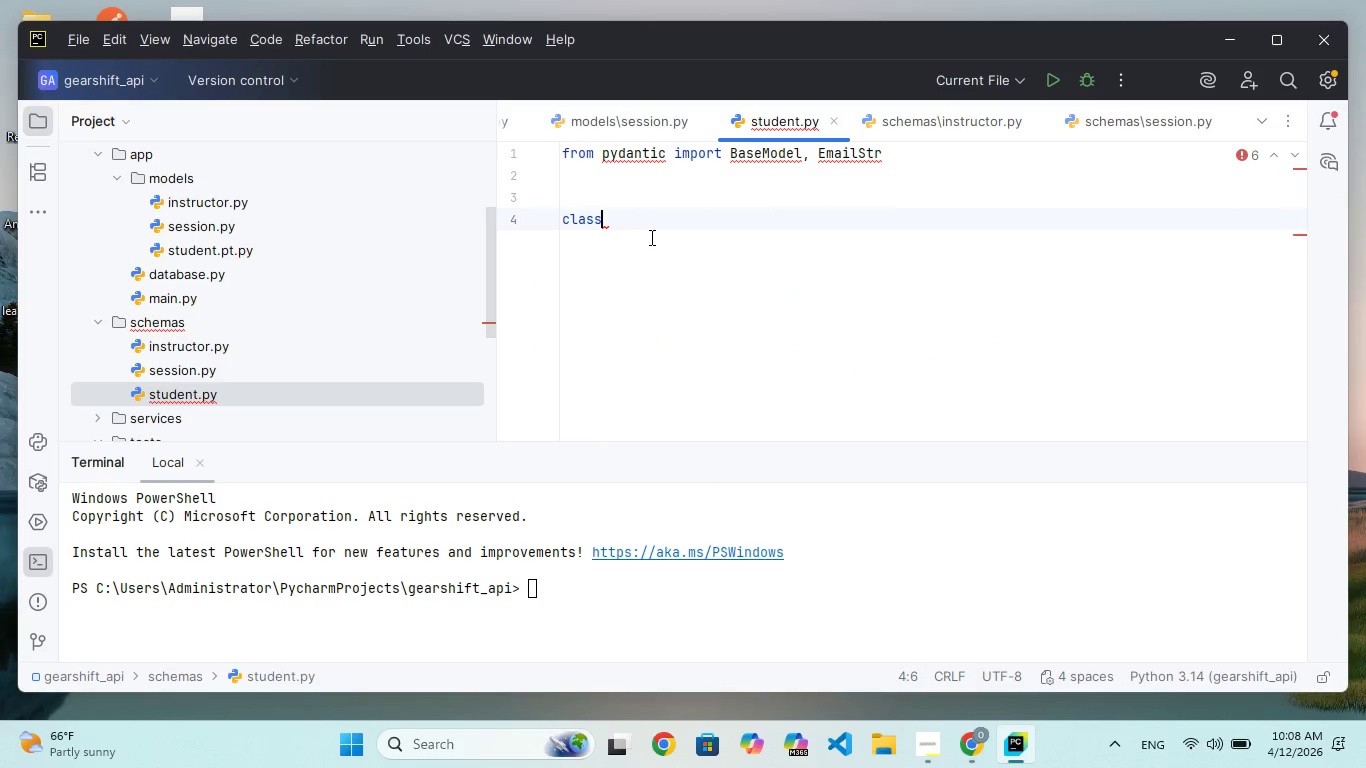 
type( StudentCreate(BaseMODEL)
 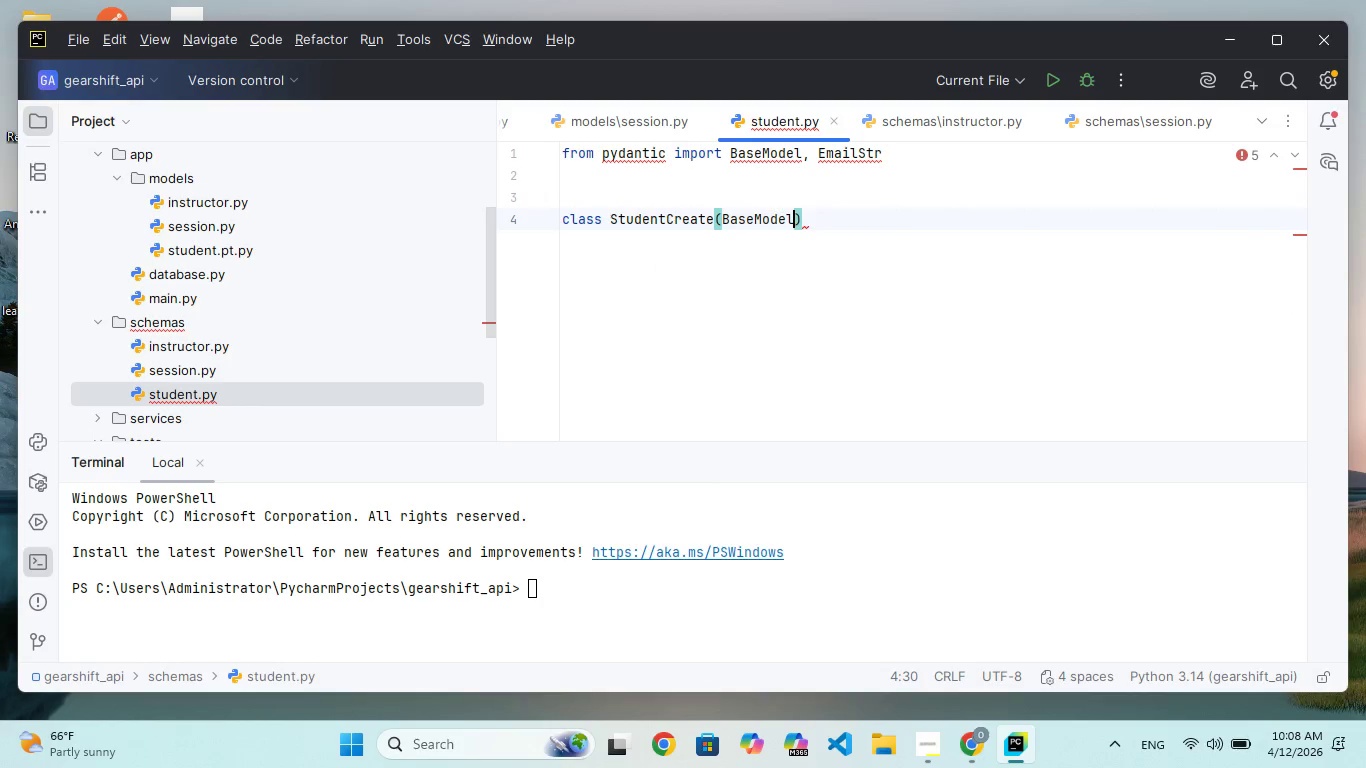 
 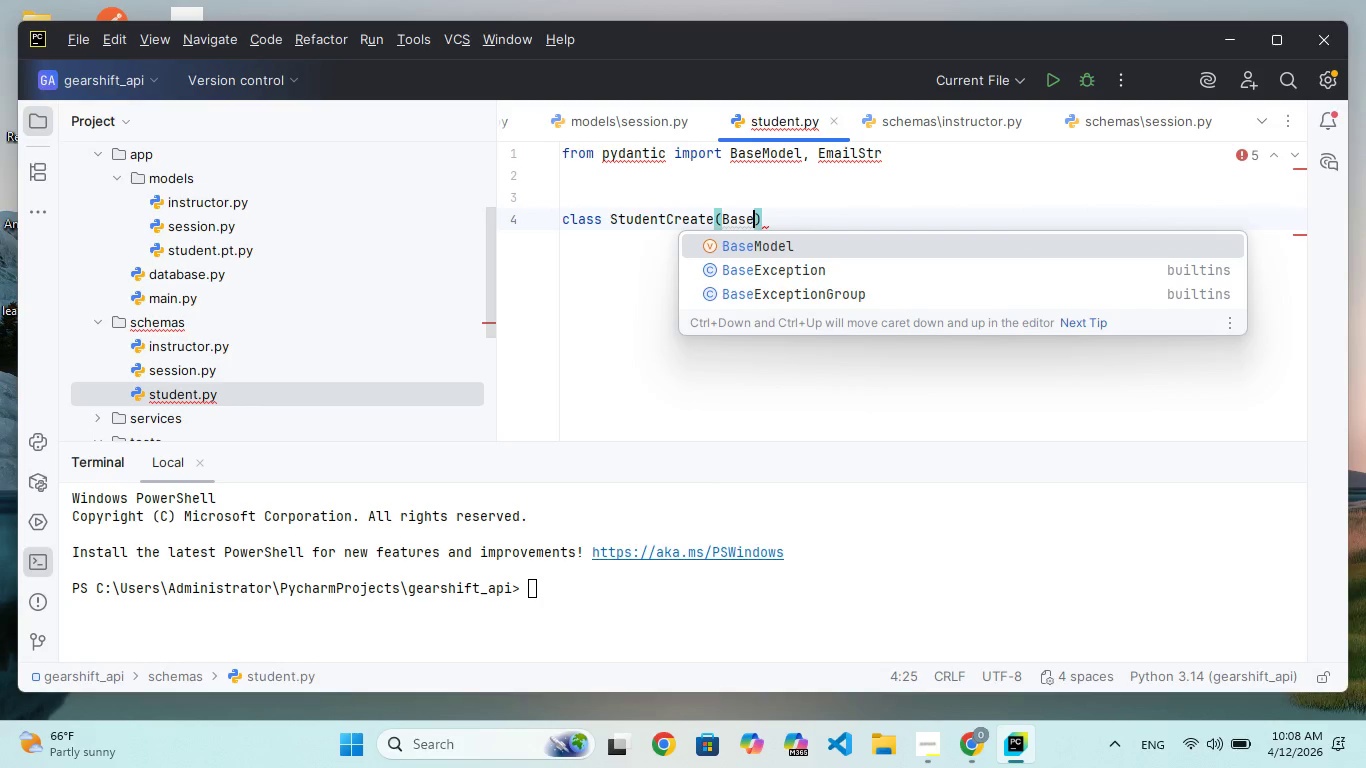 
hold_key(key=CapsLock, duration=0.31)
 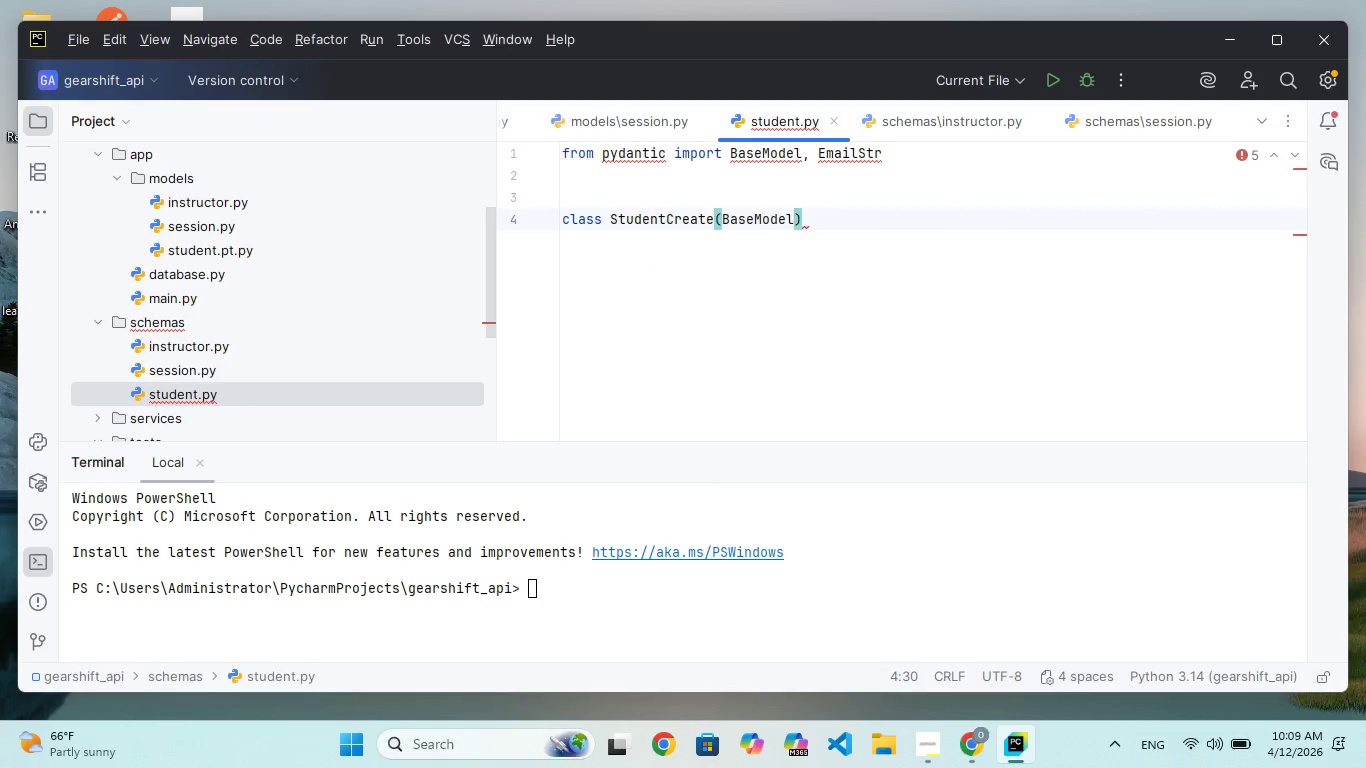 
key(ArrowRight)
 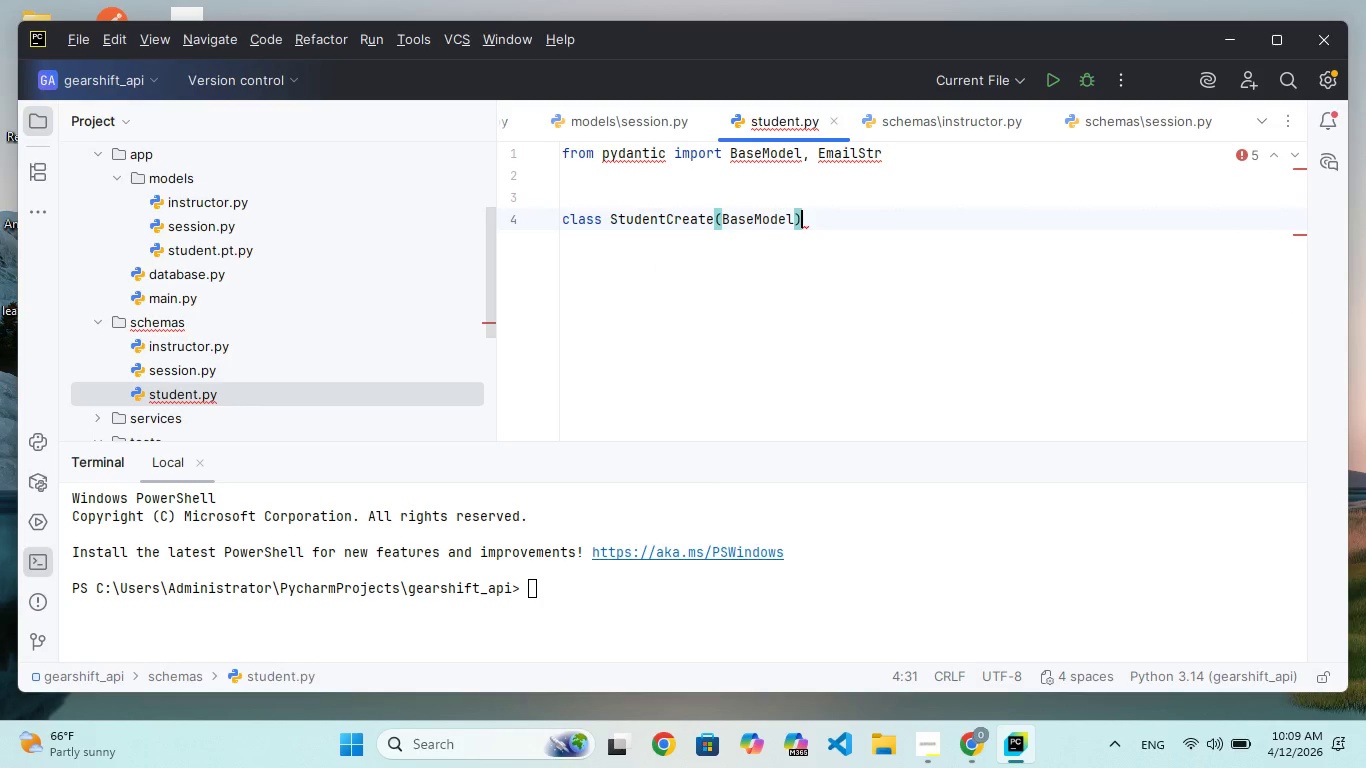 
key(Shift+Semicolon)
 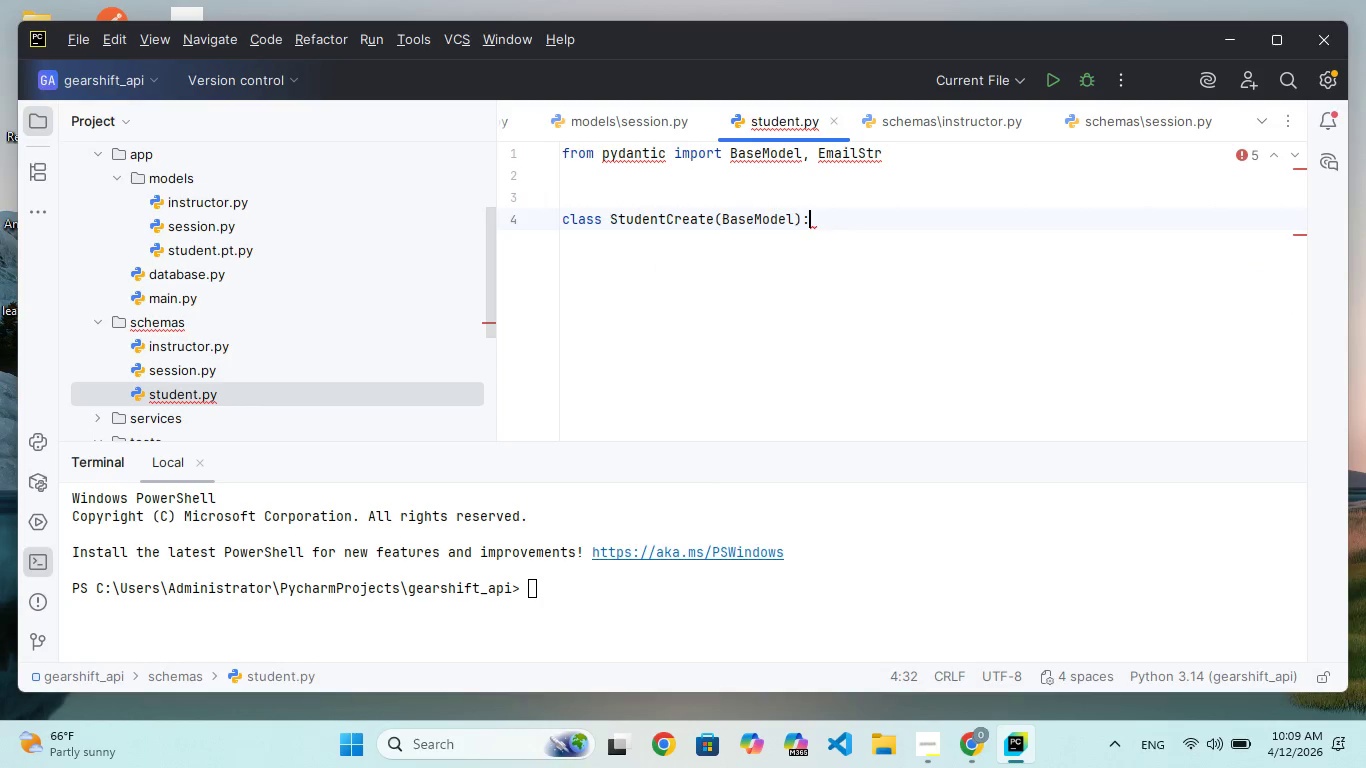 
key(Enter)
 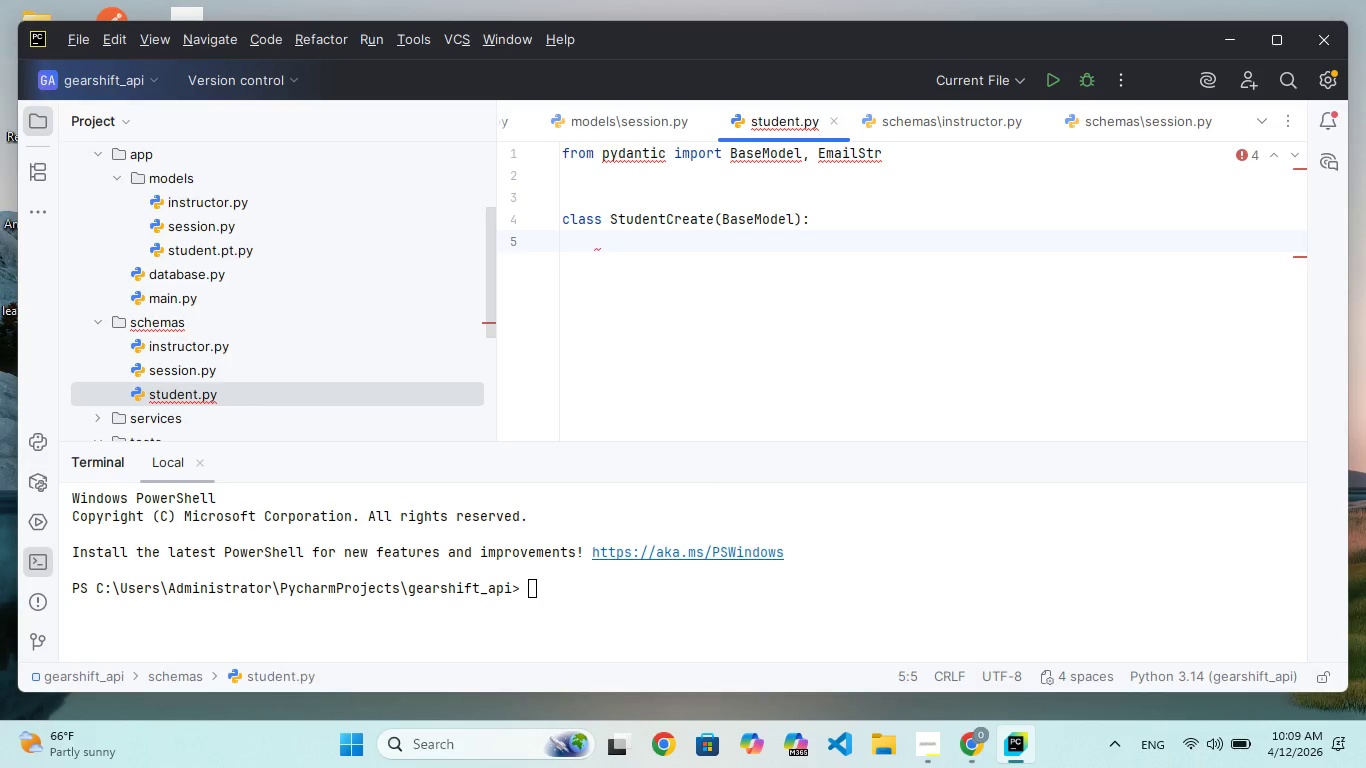 
type(name: S)
key(Backspace)
type(str)
 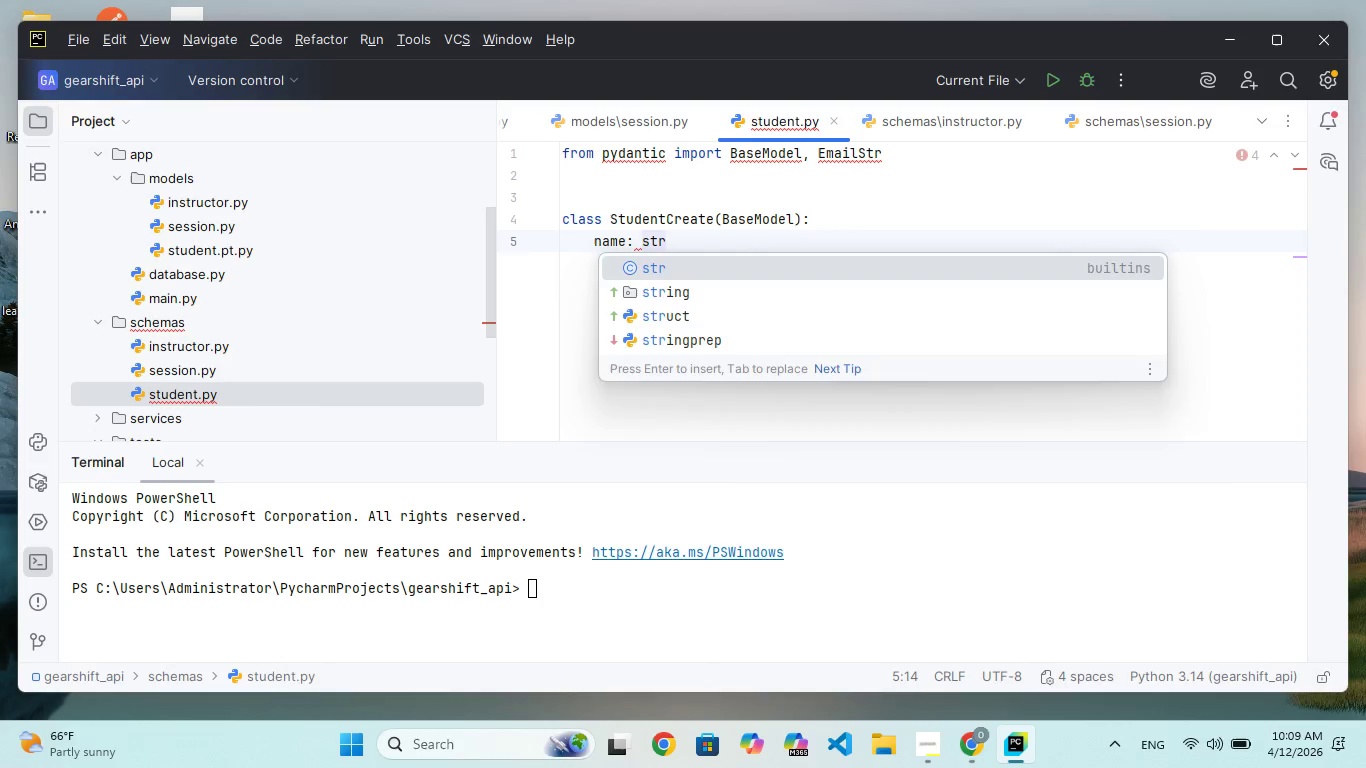 
key(Enter)
 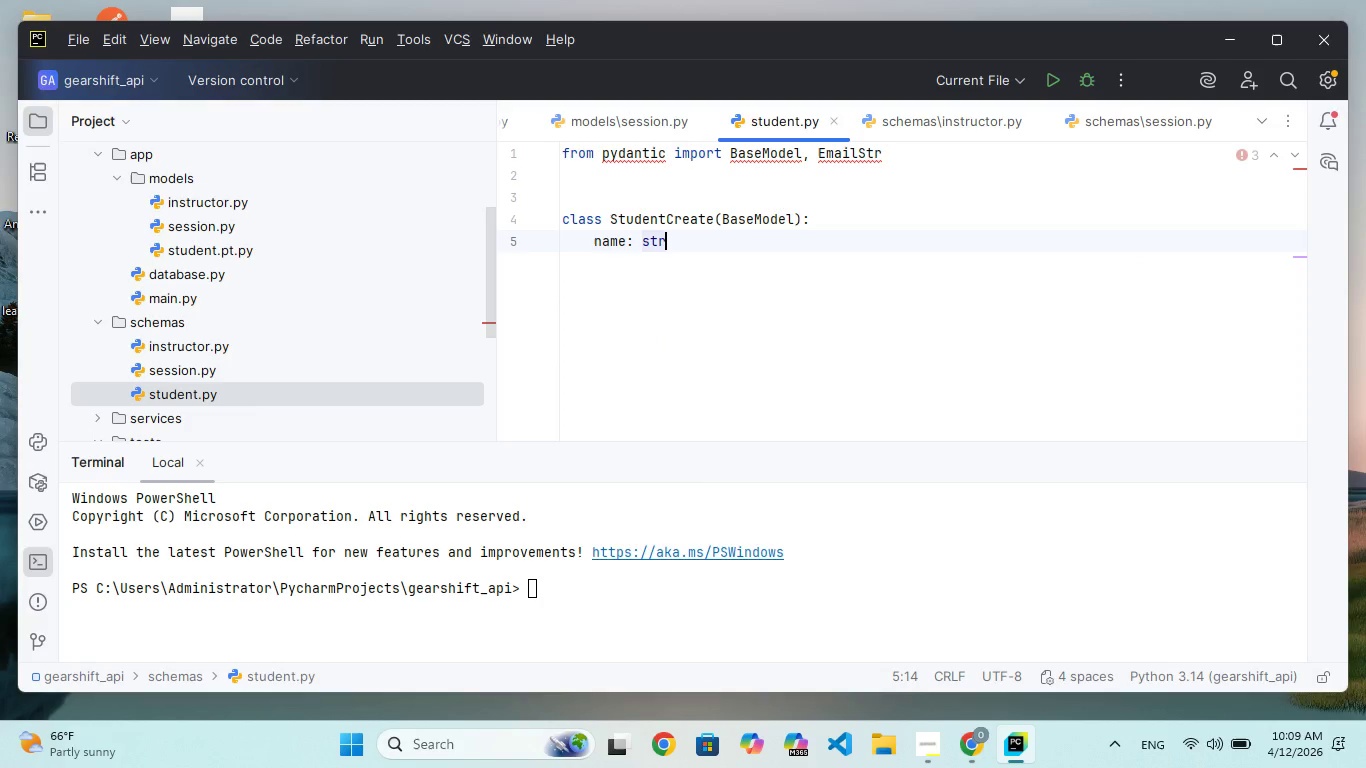 
key(Enter)
 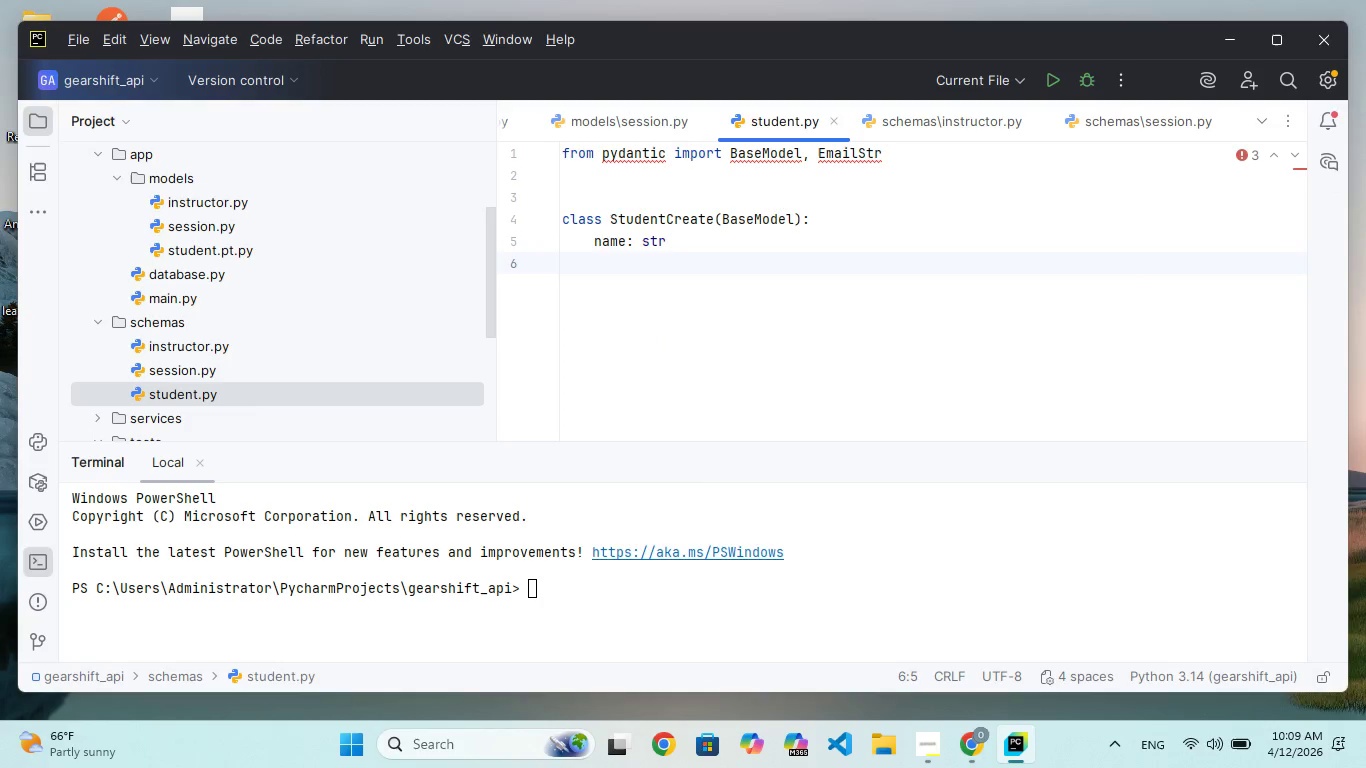 
type(eml: Email)
 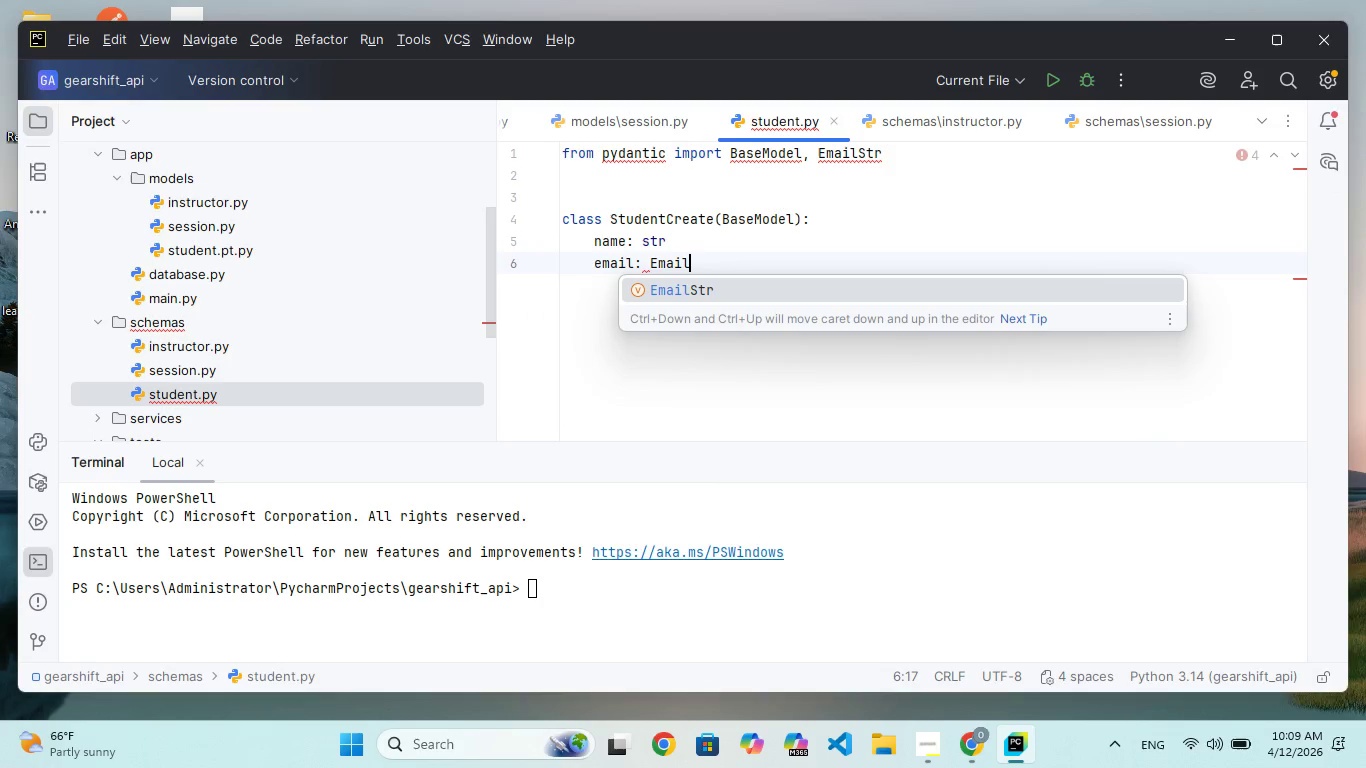 
key(Enter)
 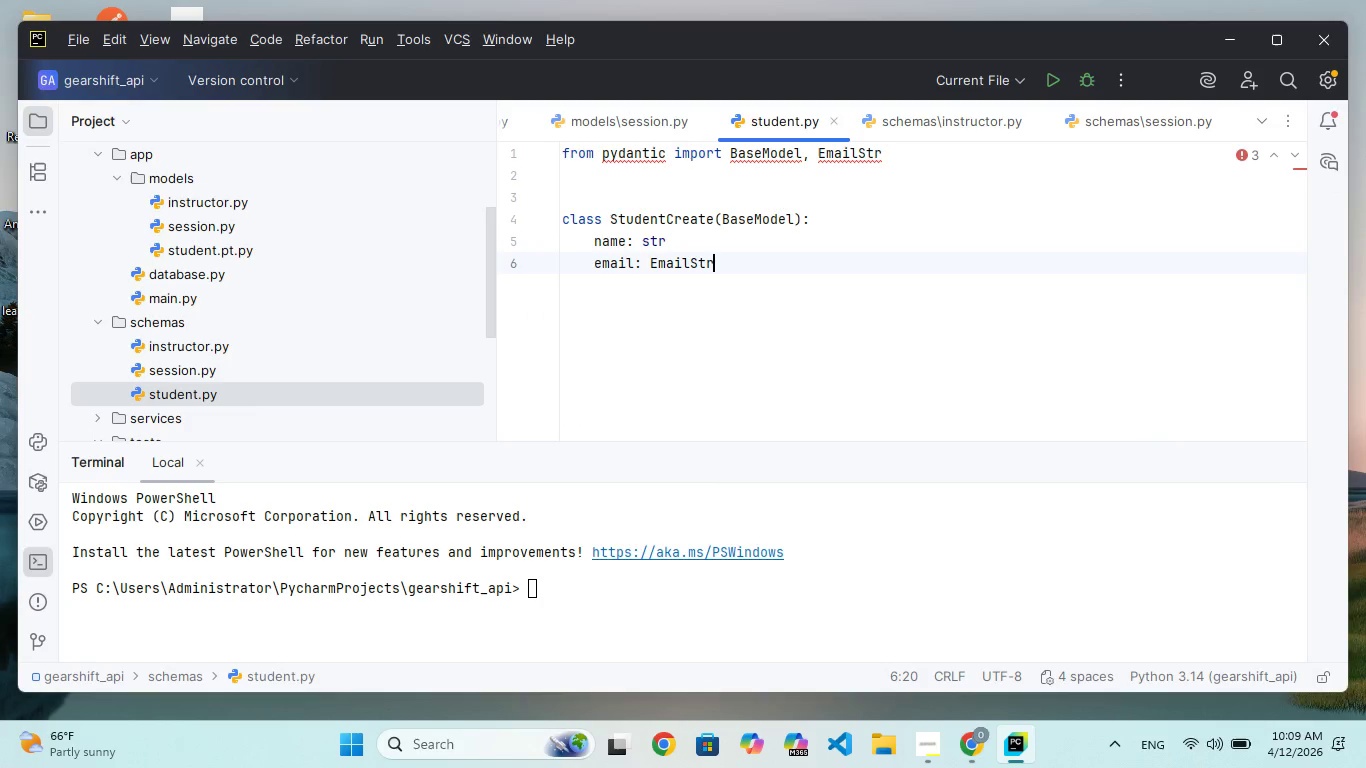 
key(Enter)
 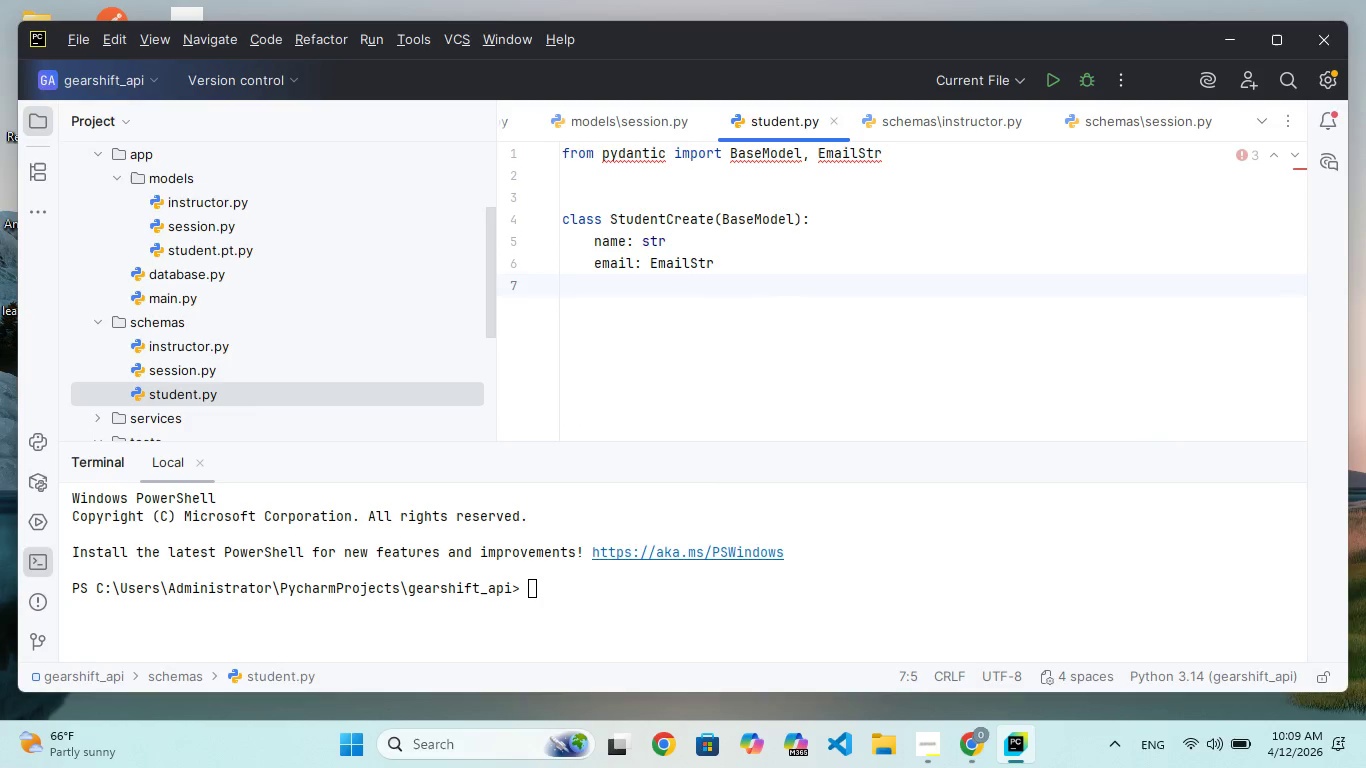 
key(Enter)
 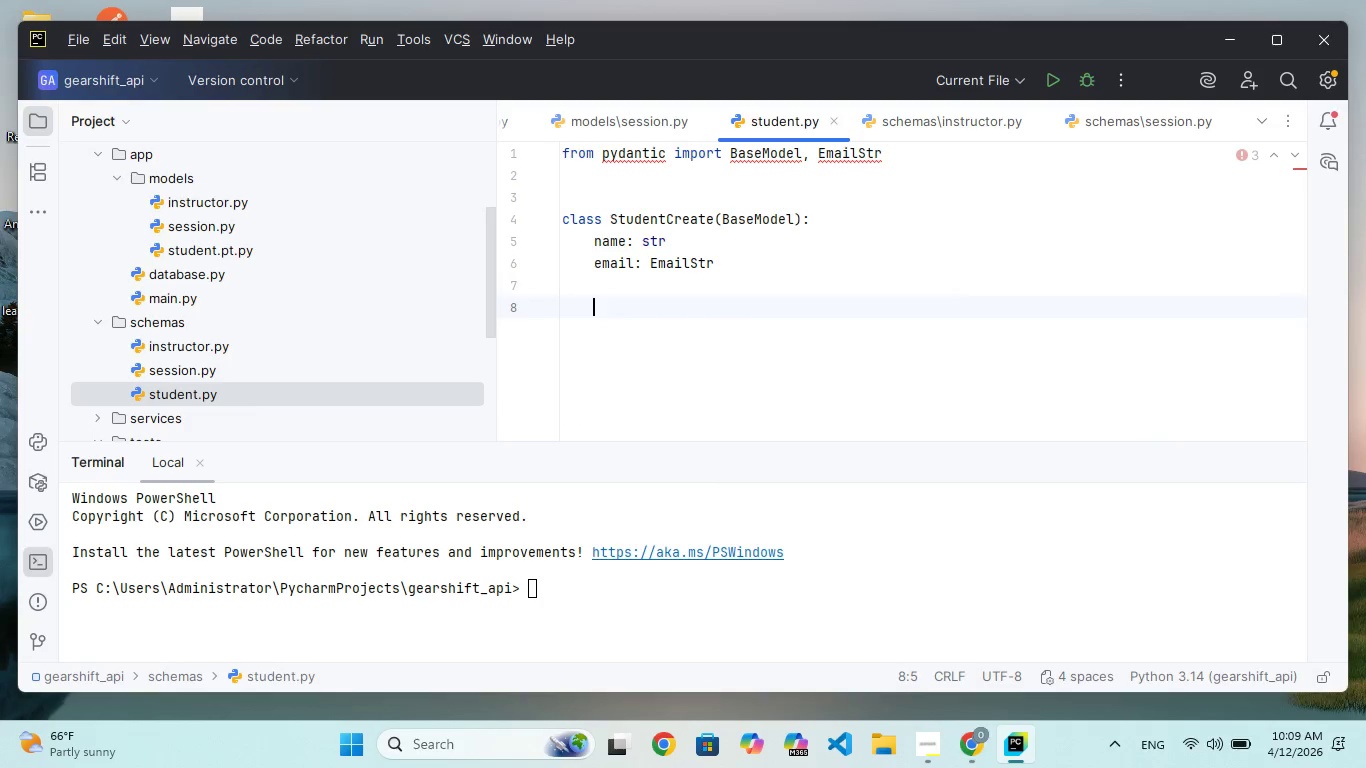 
key(Enter)
 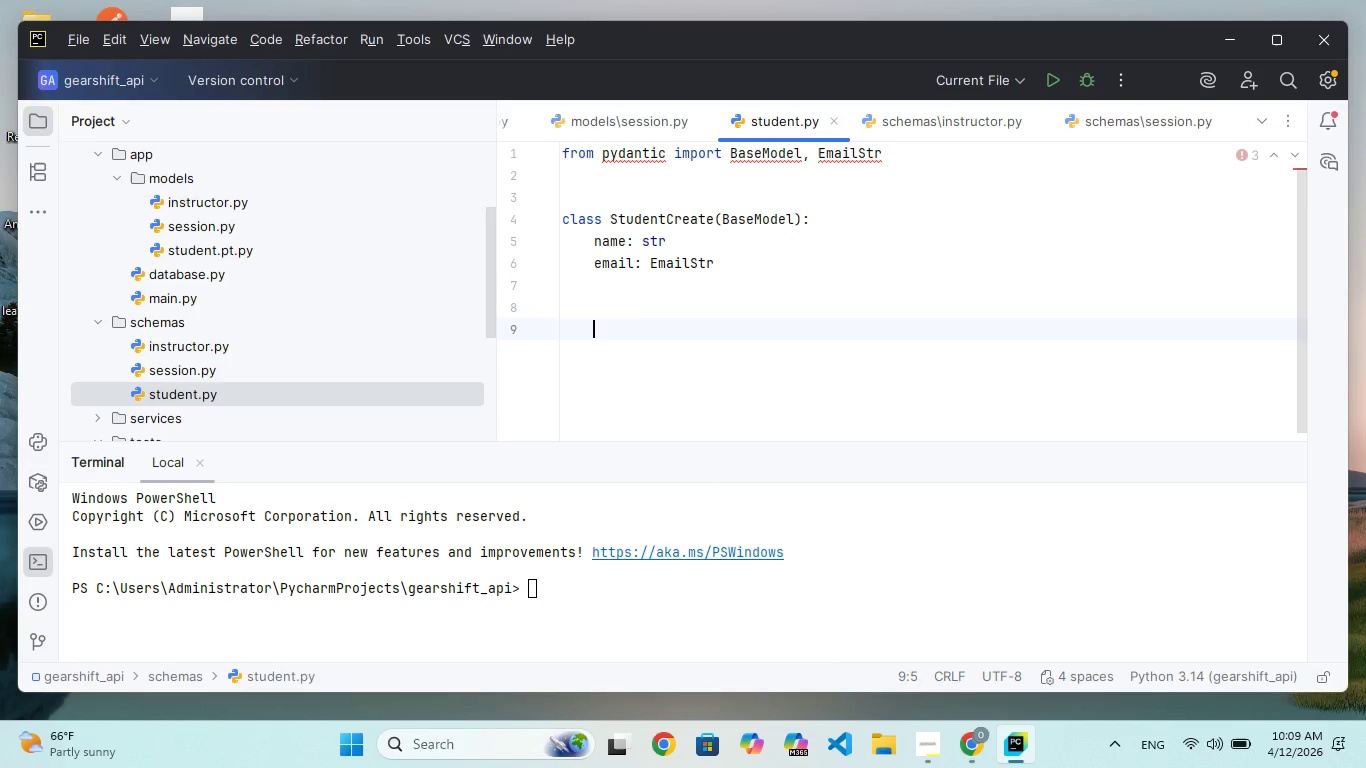 
key(Backspace)
type(classstuf)
key(Backspace)
type(dent)
 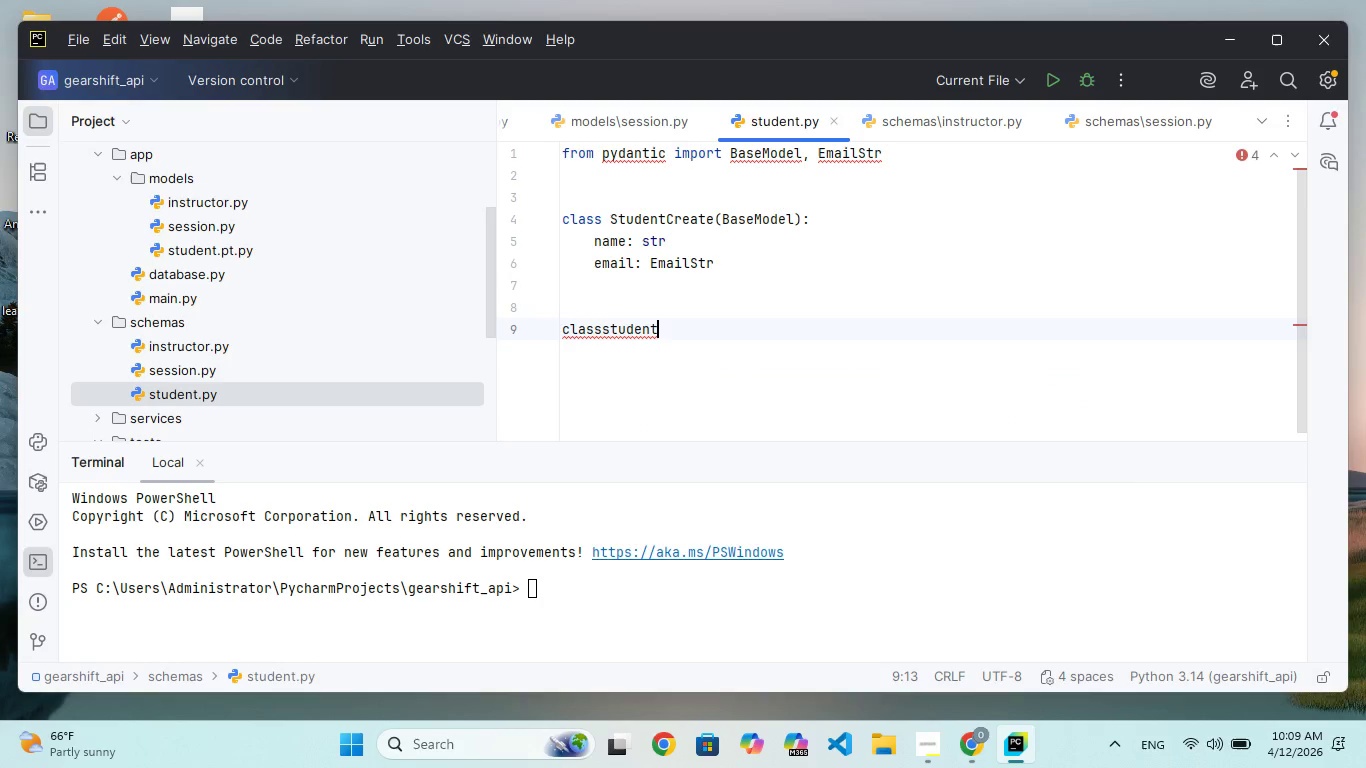 
hold_key(key=ArrowLeft, duration=0.62)
 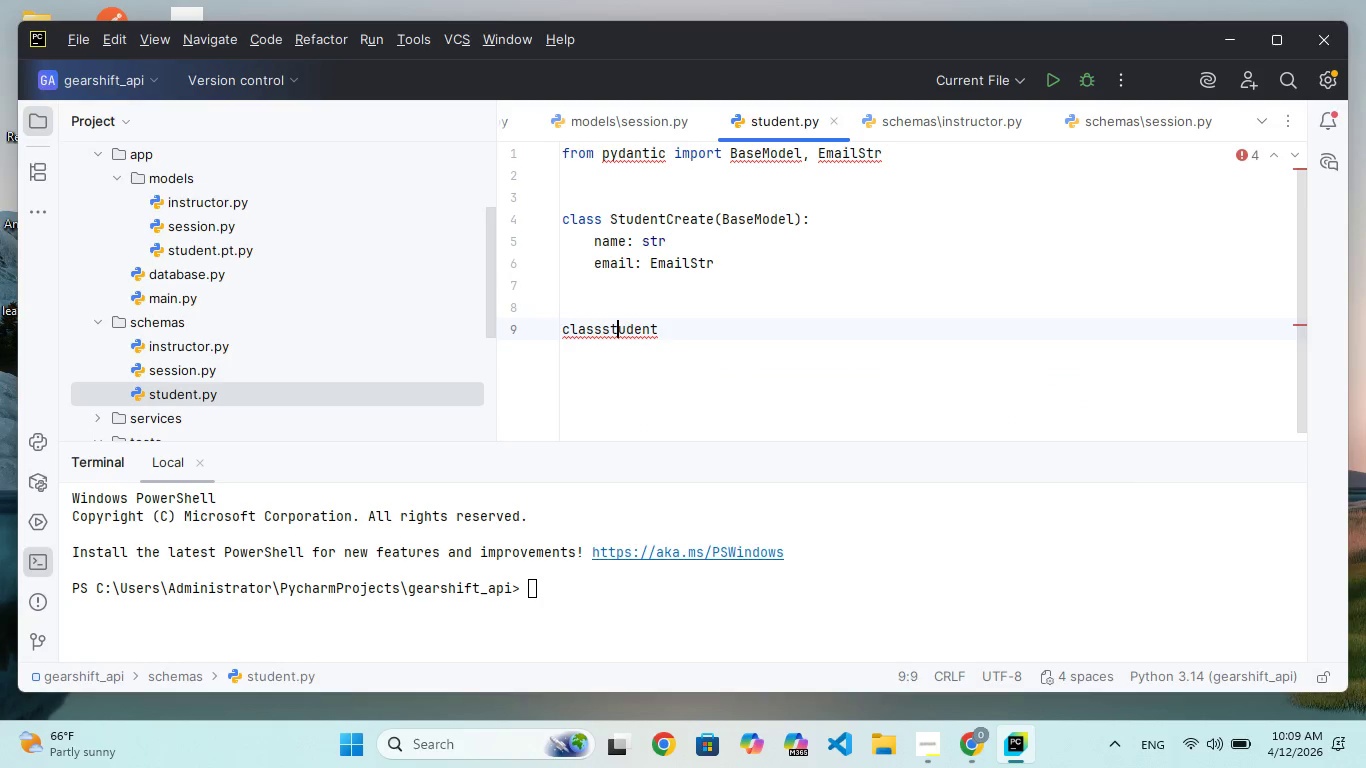 
key(ArrowLeft)
 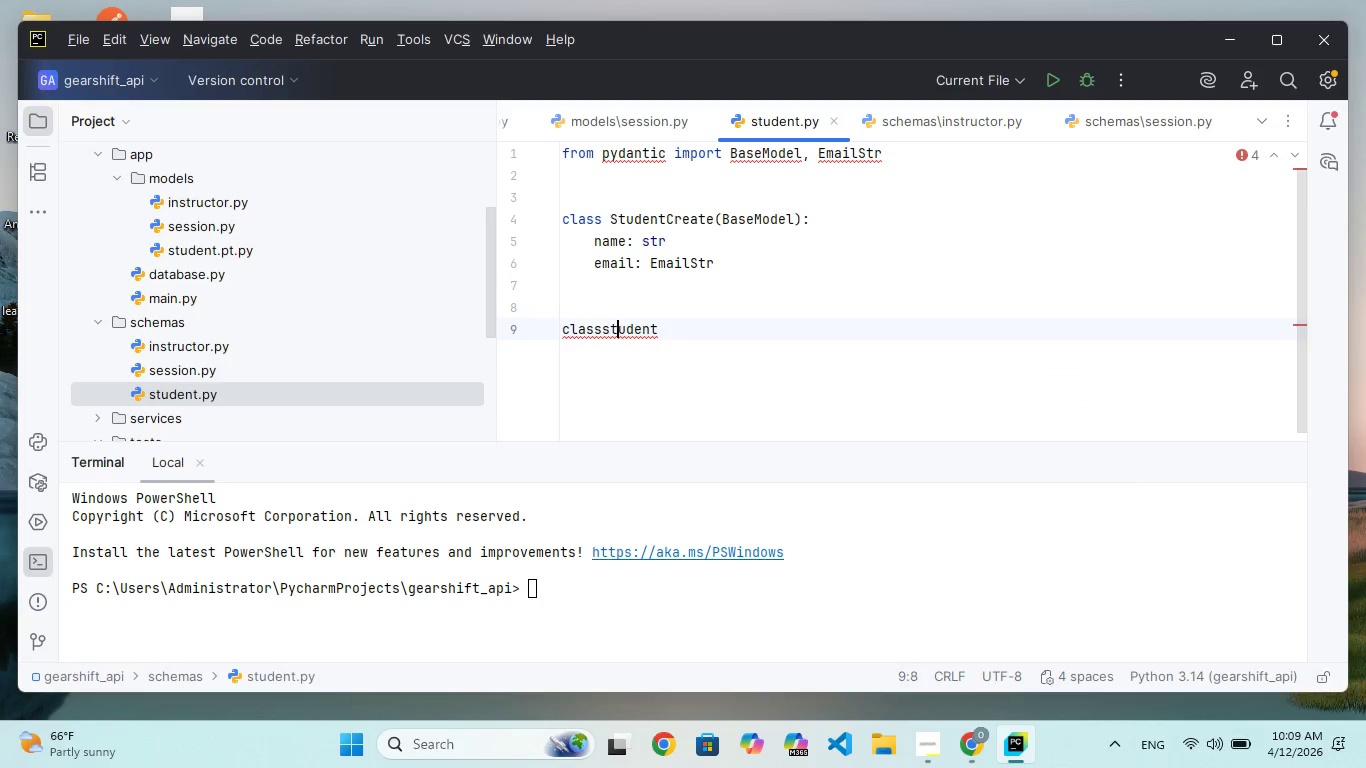 
key(ArrowLeft)
 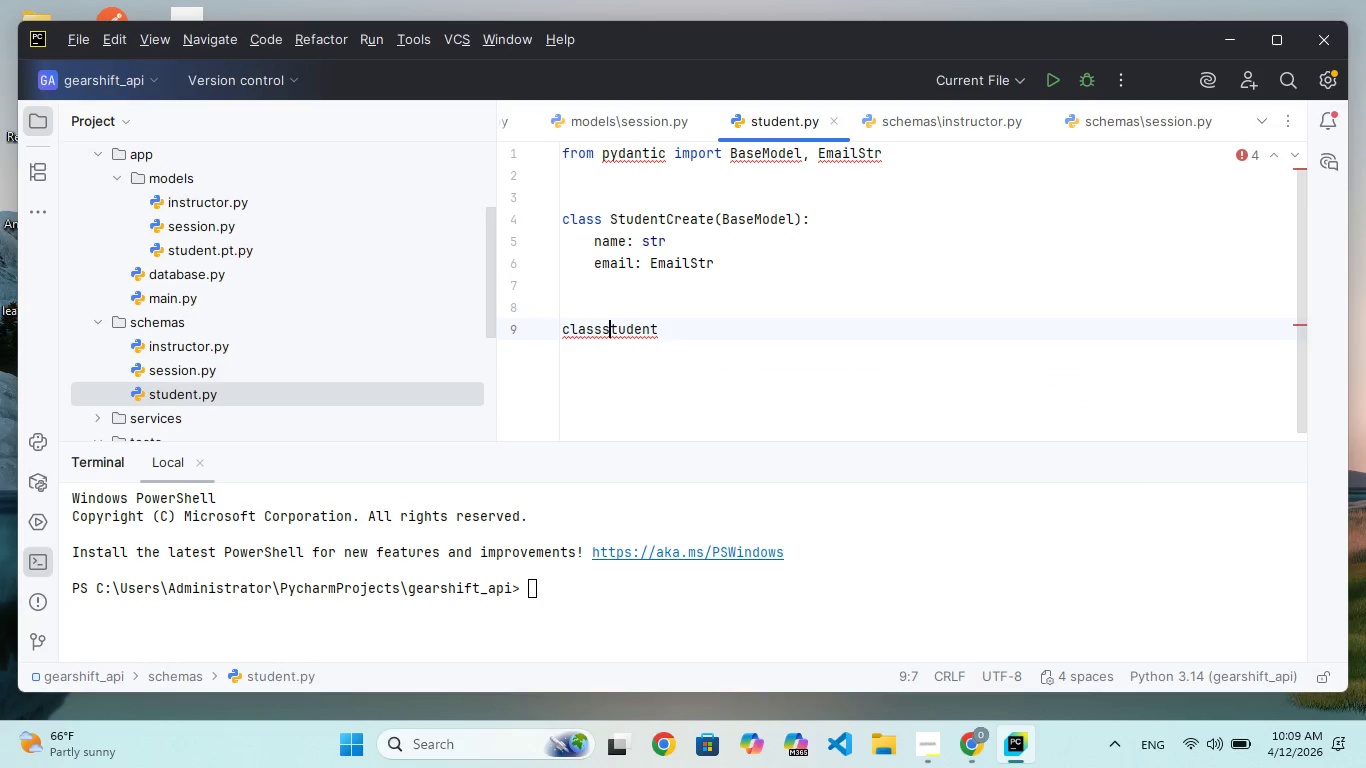 
key(ArrowLeft)
 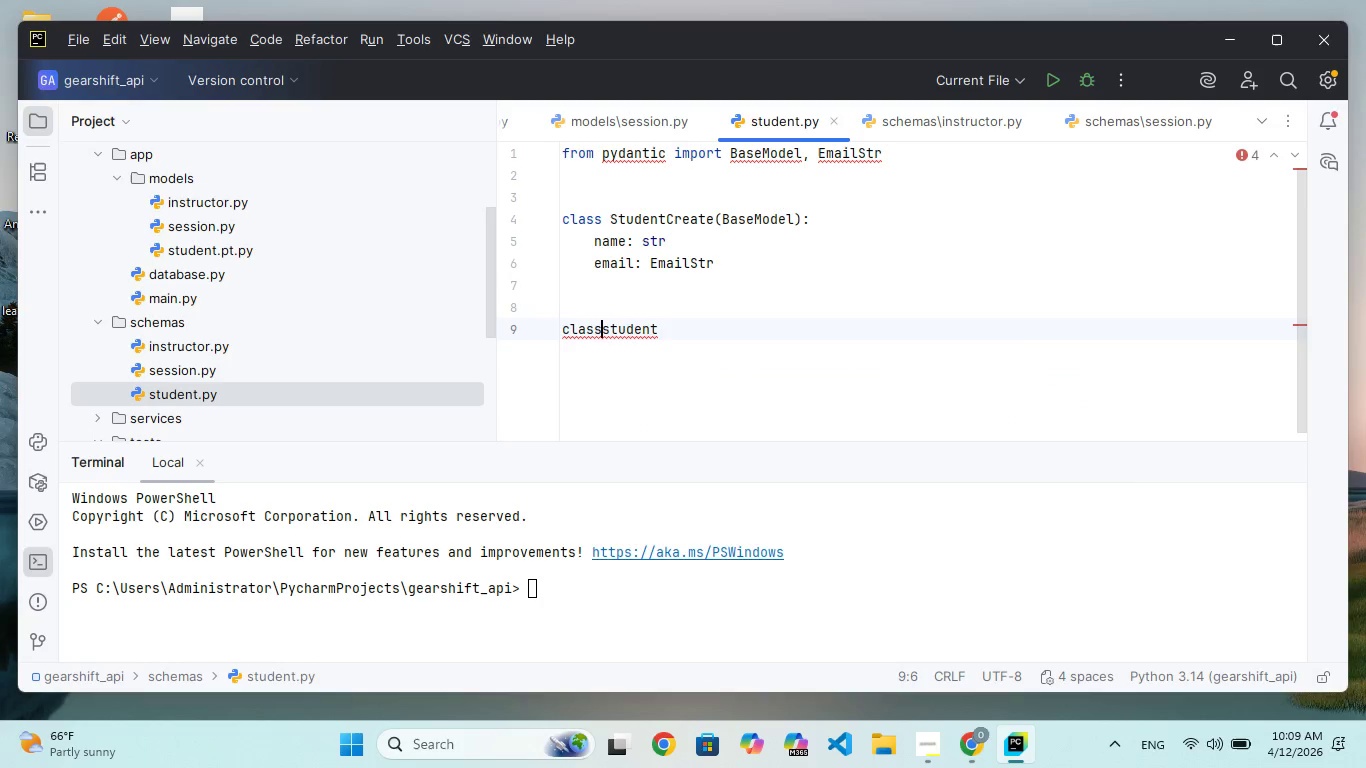 
key(Space)
 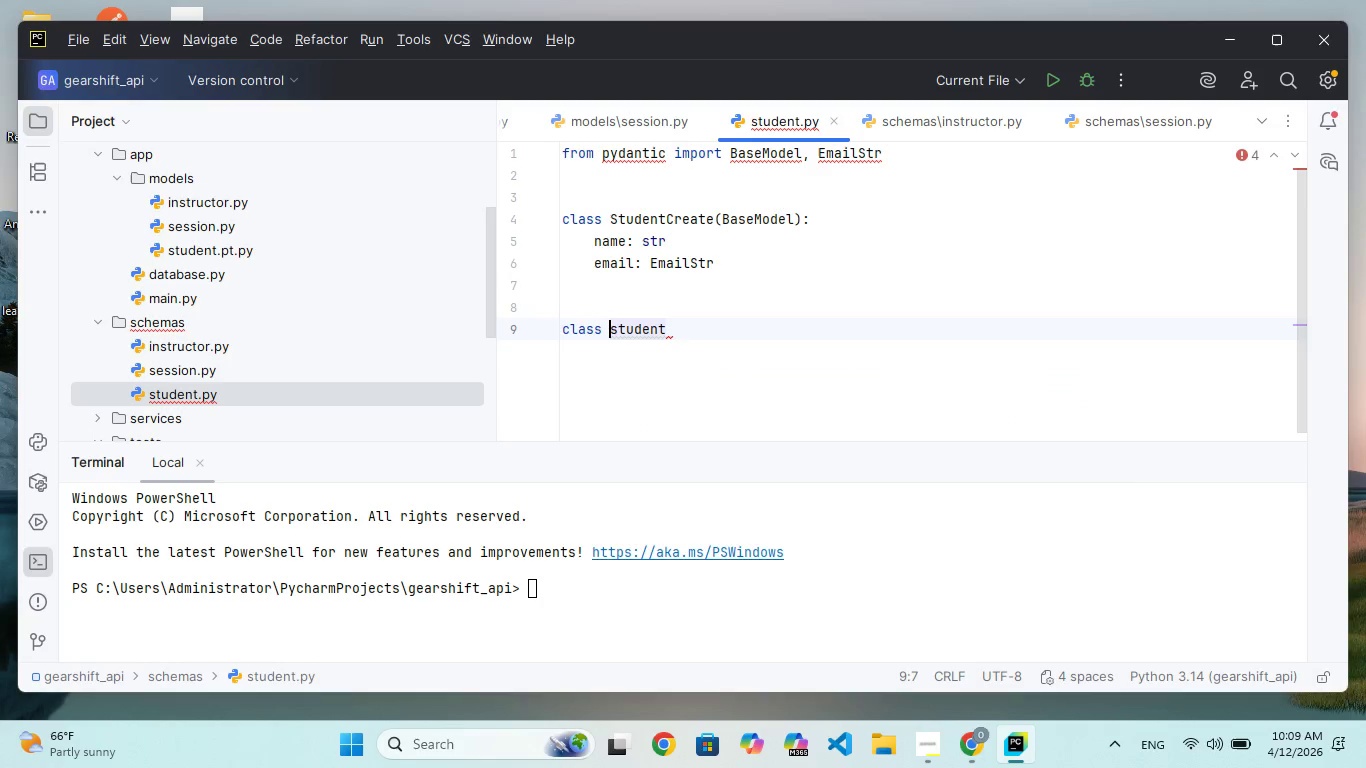 
key(ArrowLeft)
 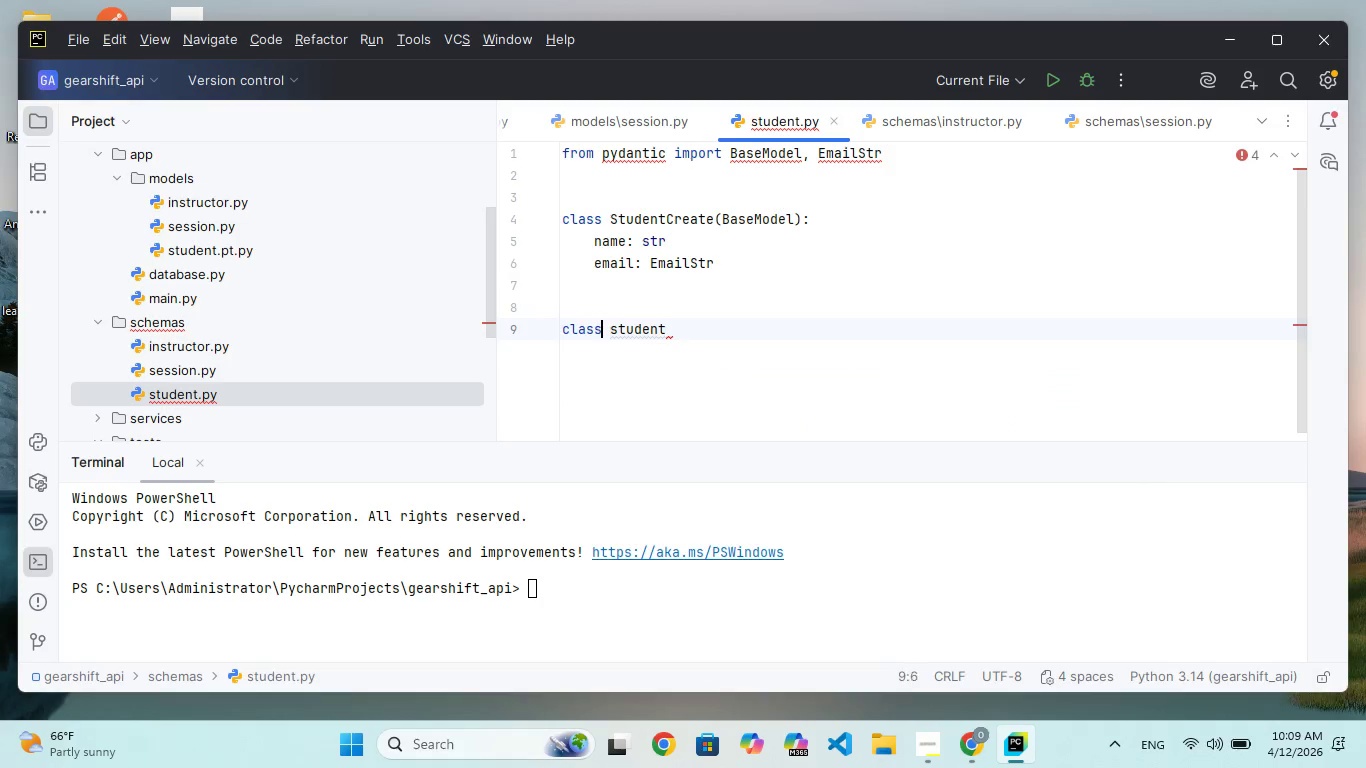 
key(ArrowLeft)
 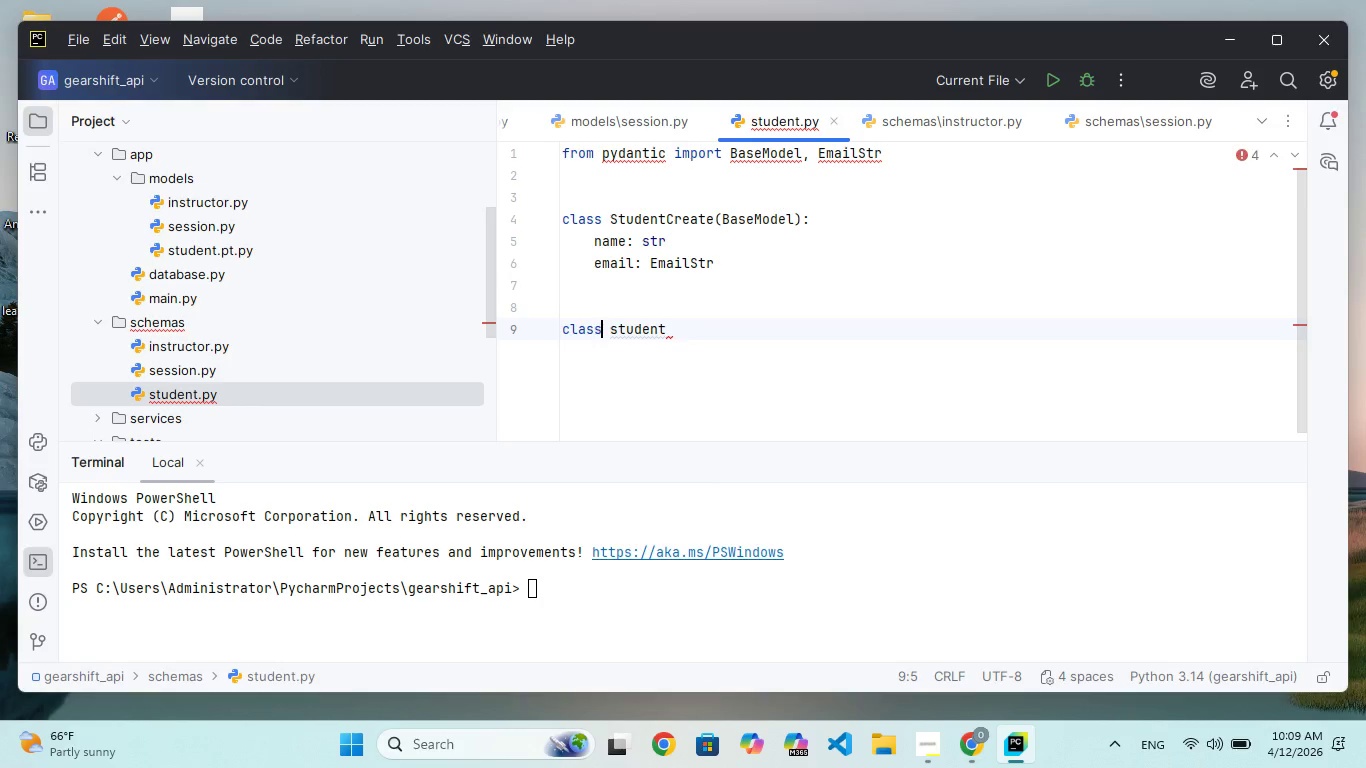 
key(ArrowRight)
 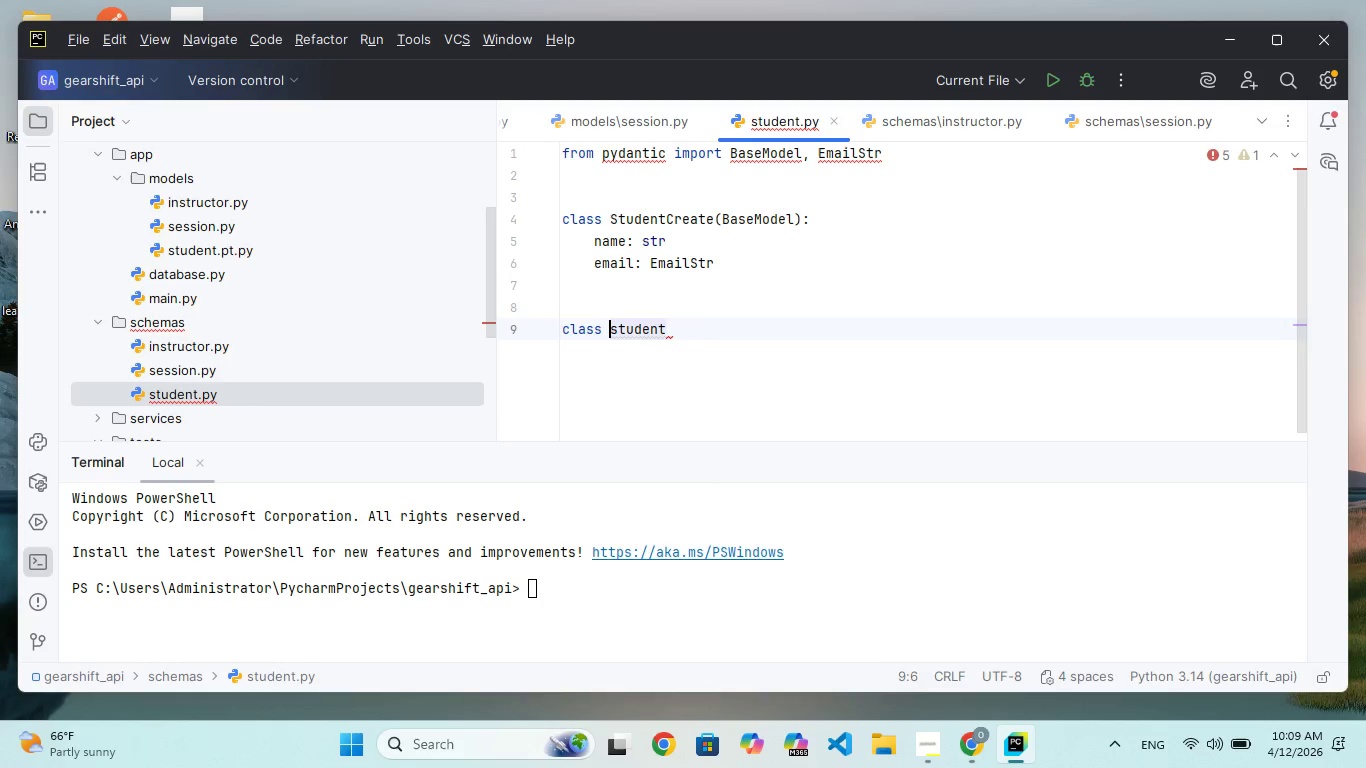 
hold_key(key=ArrowRight, duration=0.56)
 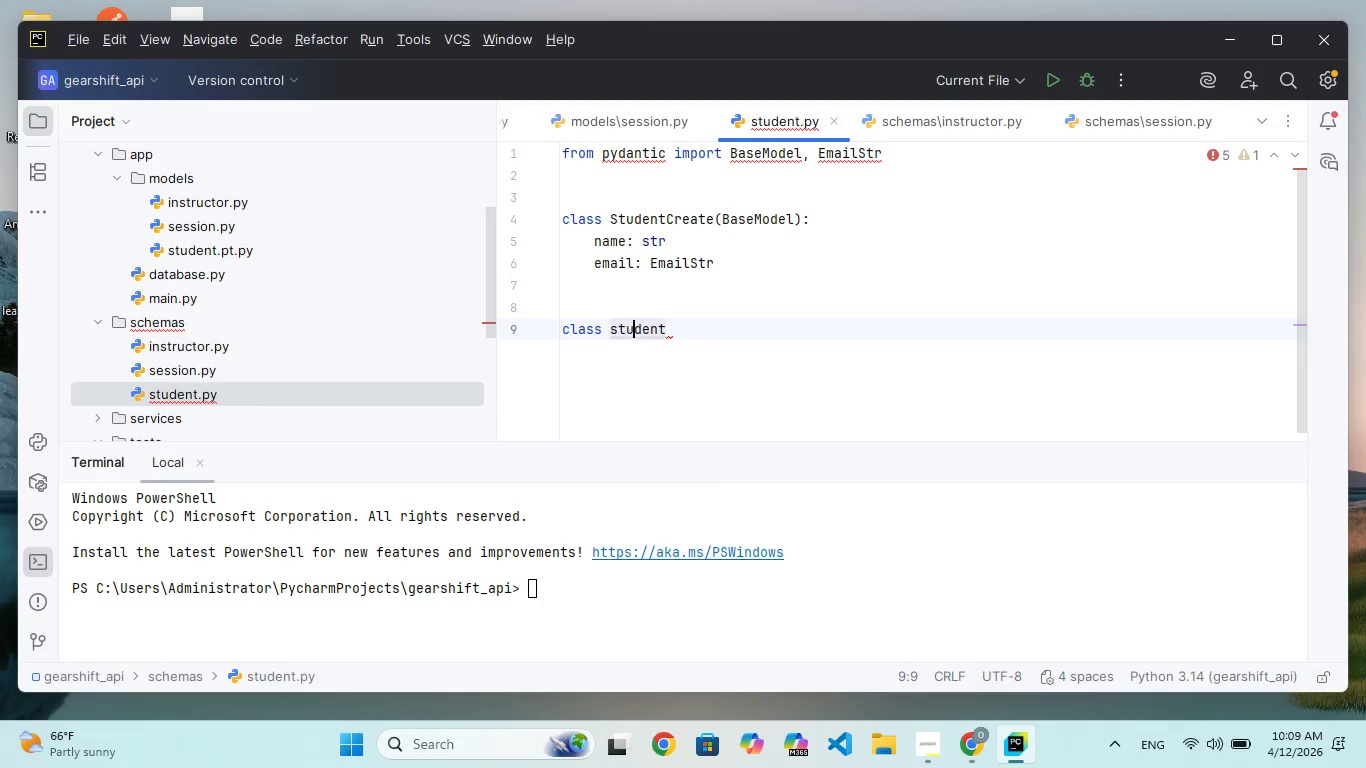 
key(ArrowRight)
 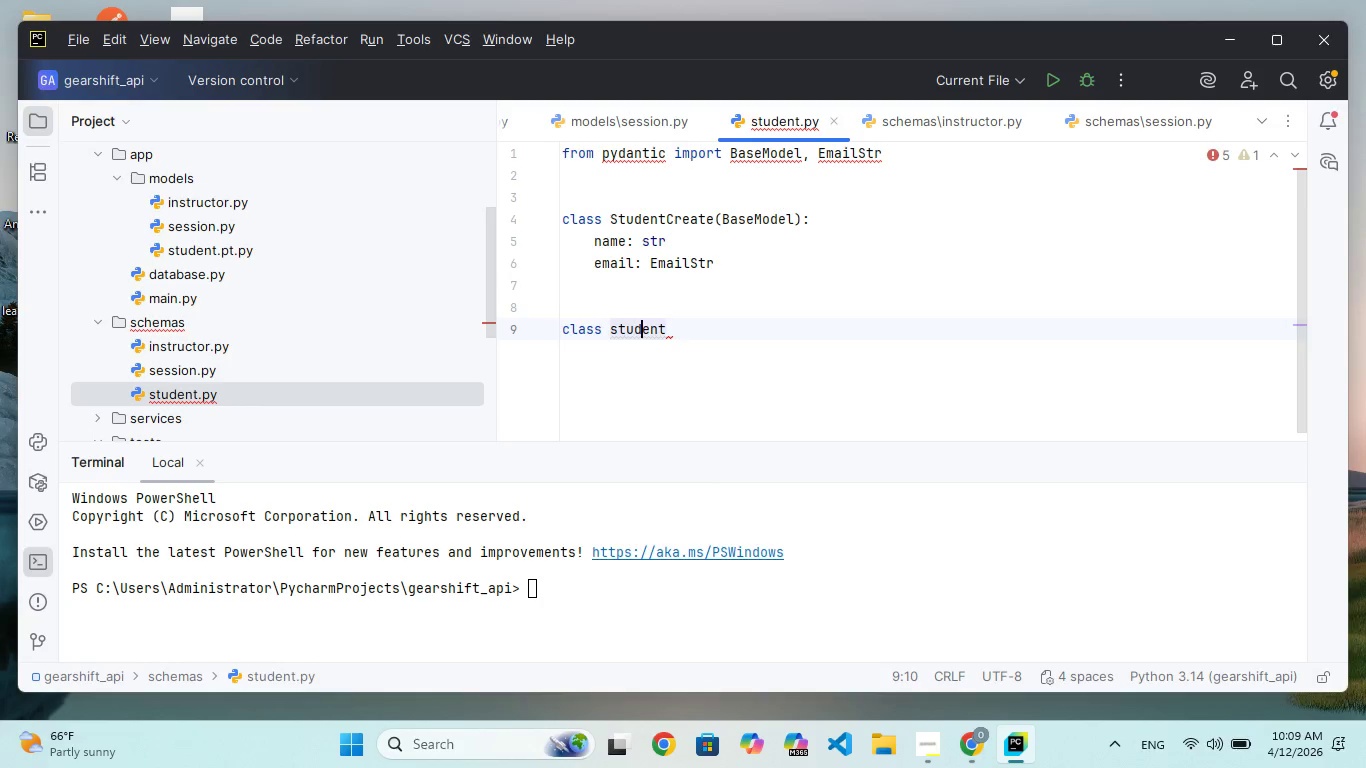 
key(ArrowRight)
 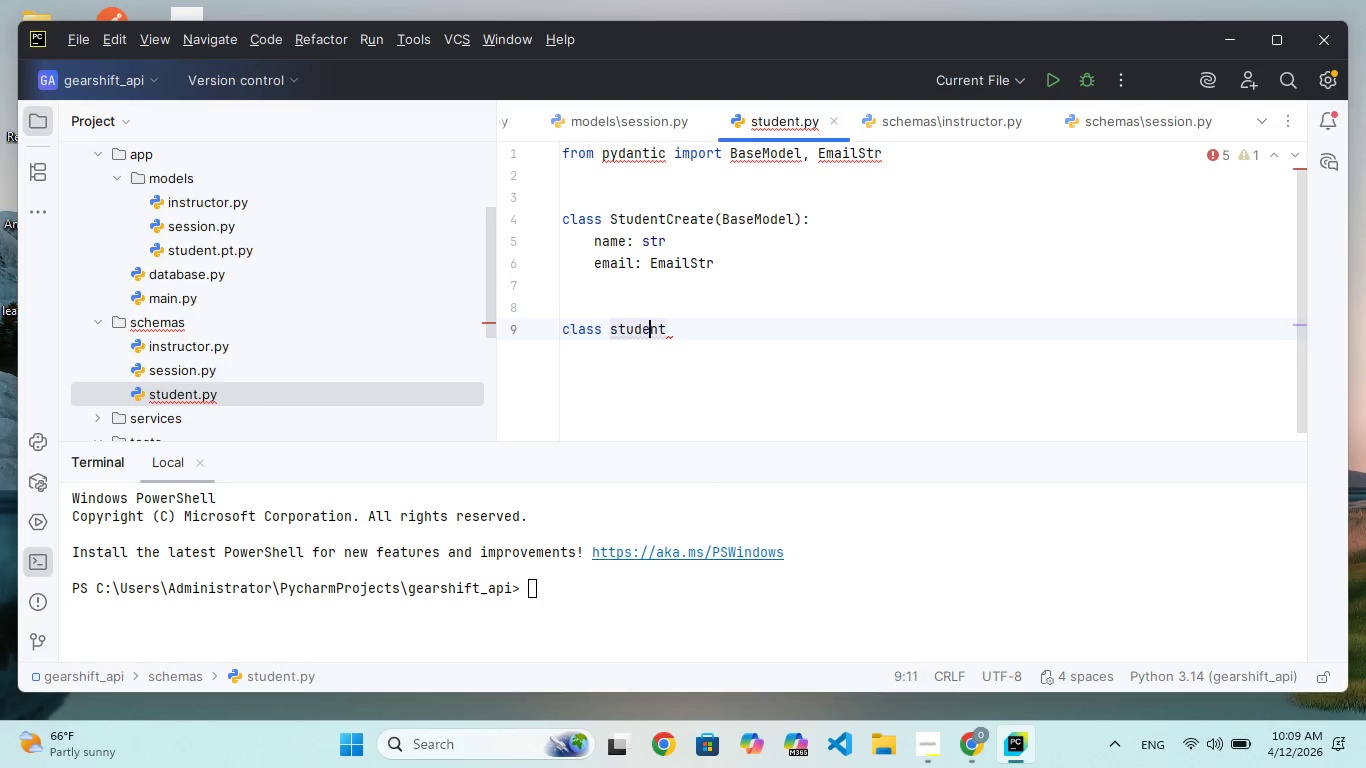 
key(ArrowRight)
 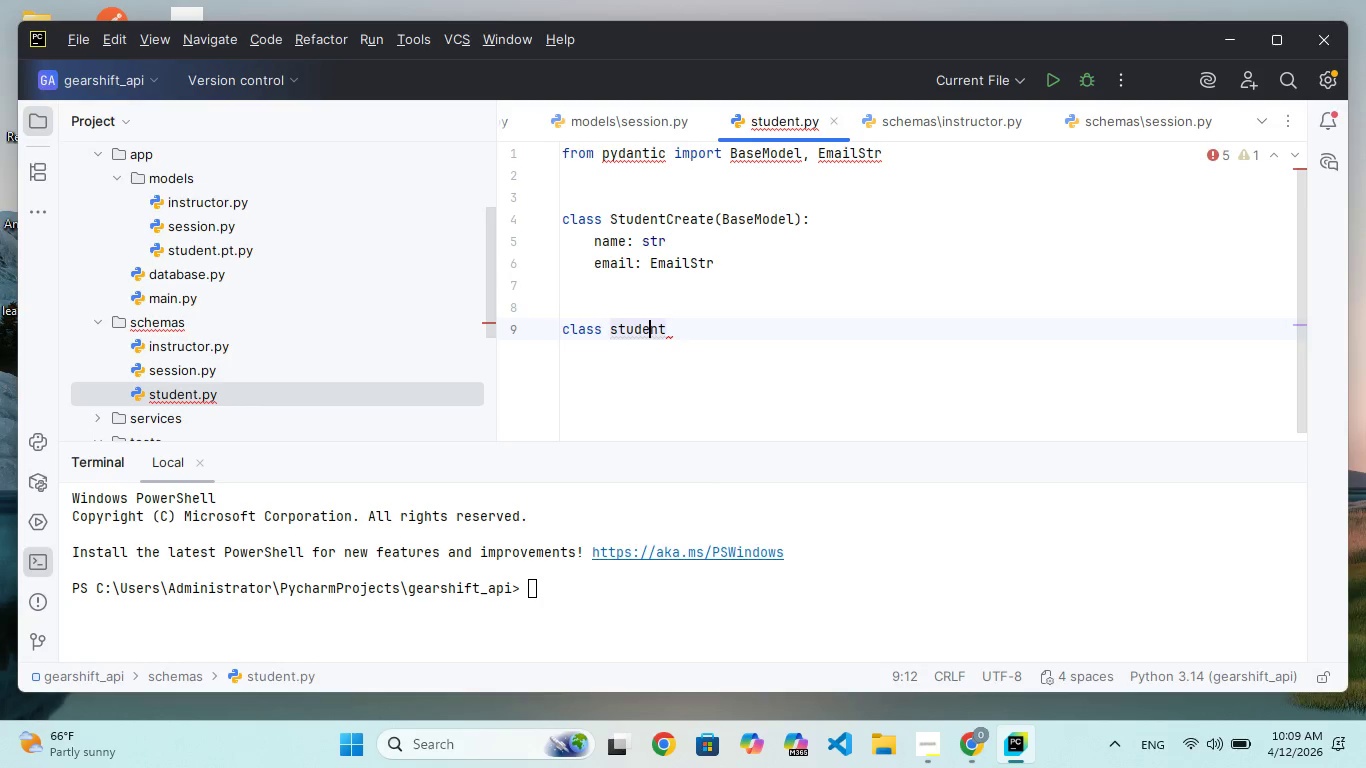 
hold_key(key=ArrowLeft, duration=0.42)
 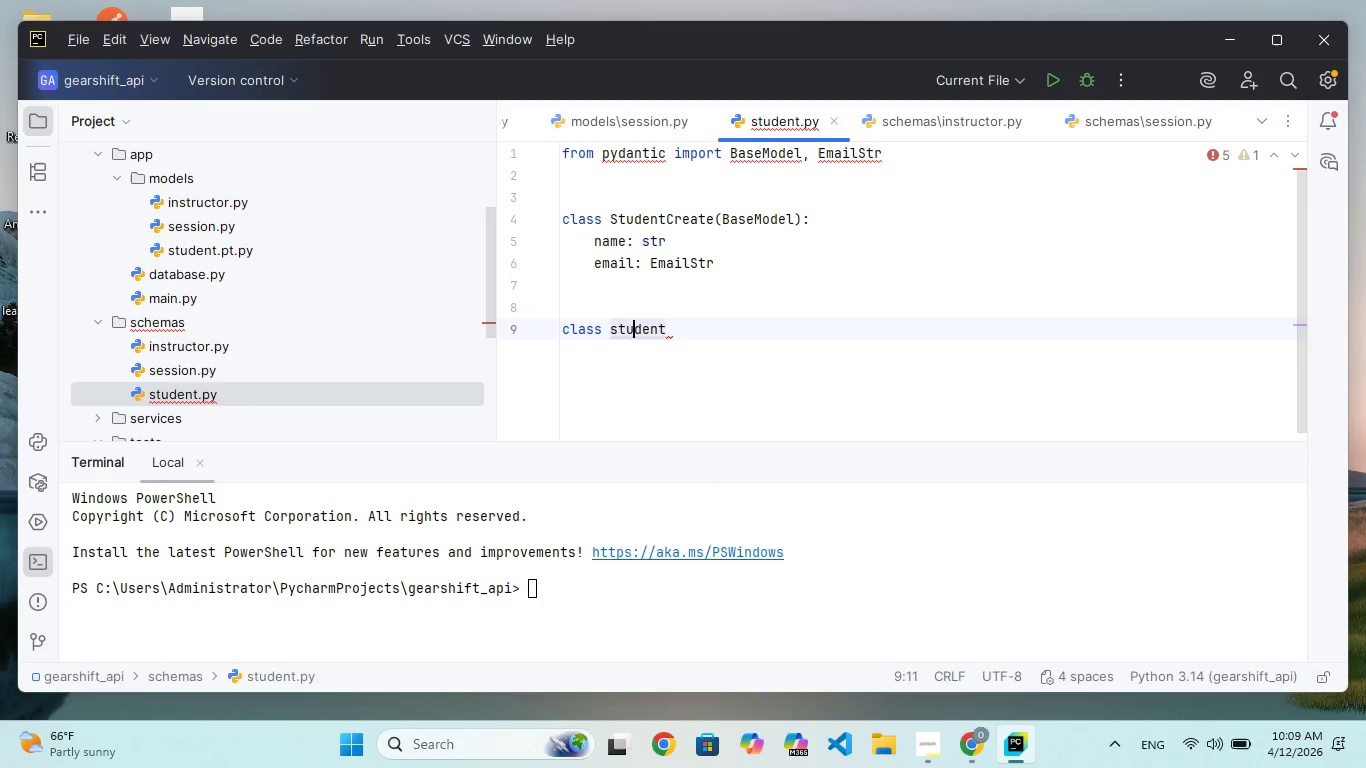 
key(ArrowLeft)
 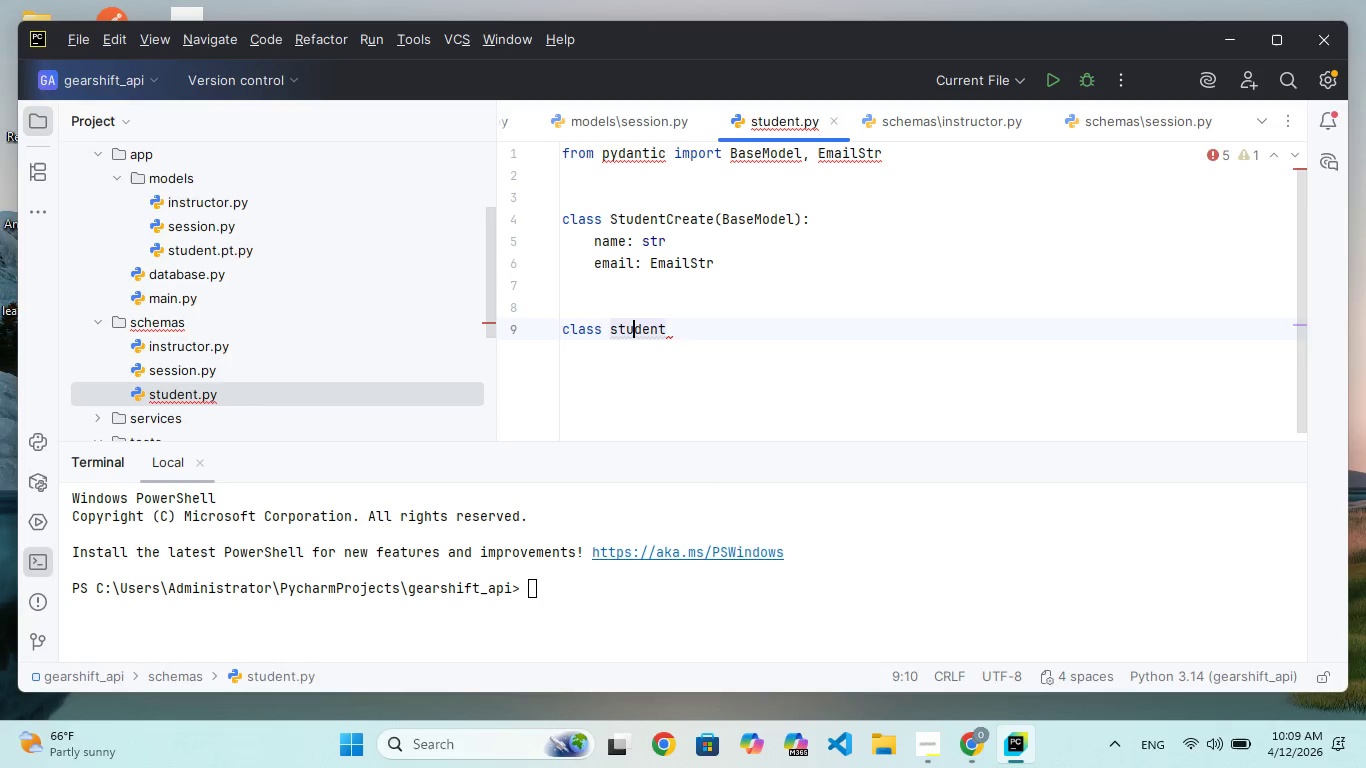 
key(ArrowLeft)
 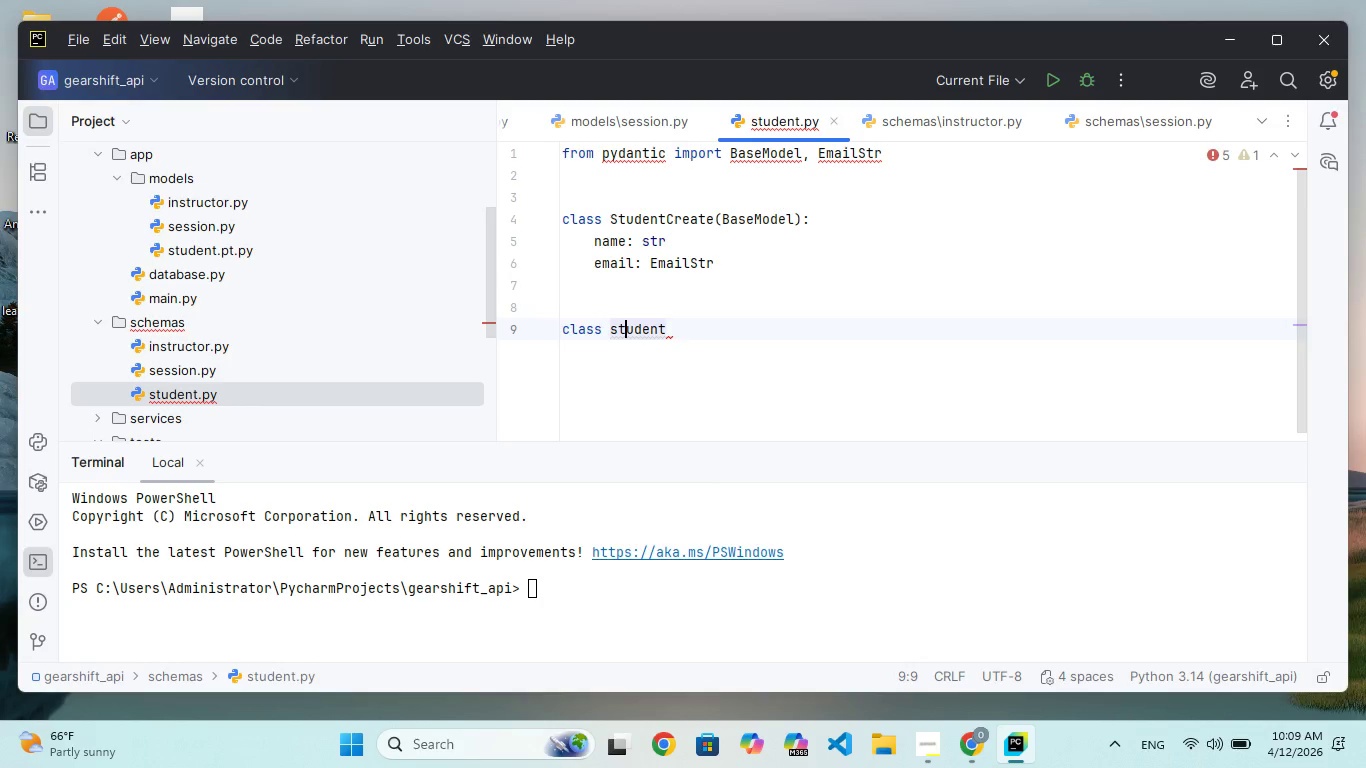 
key(ArrowLeft)
 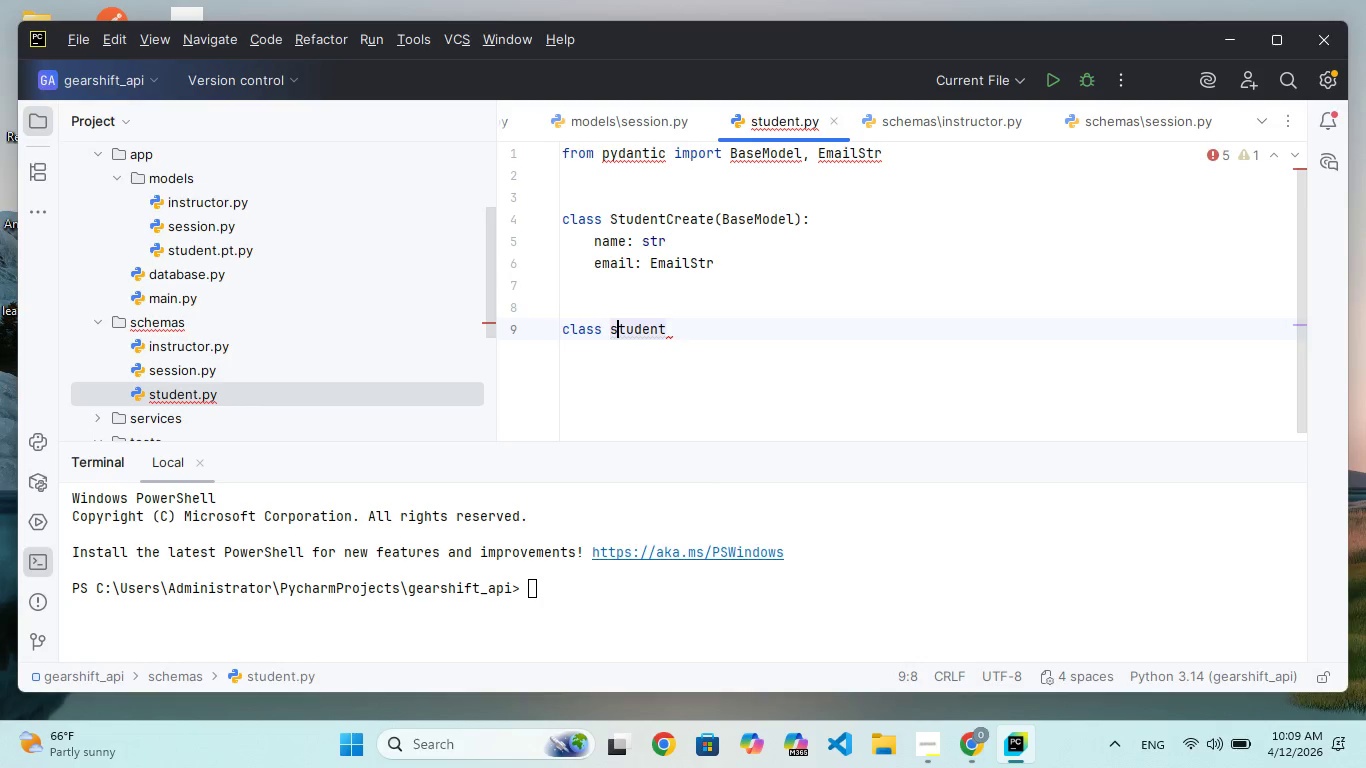 
key(Backspace)
 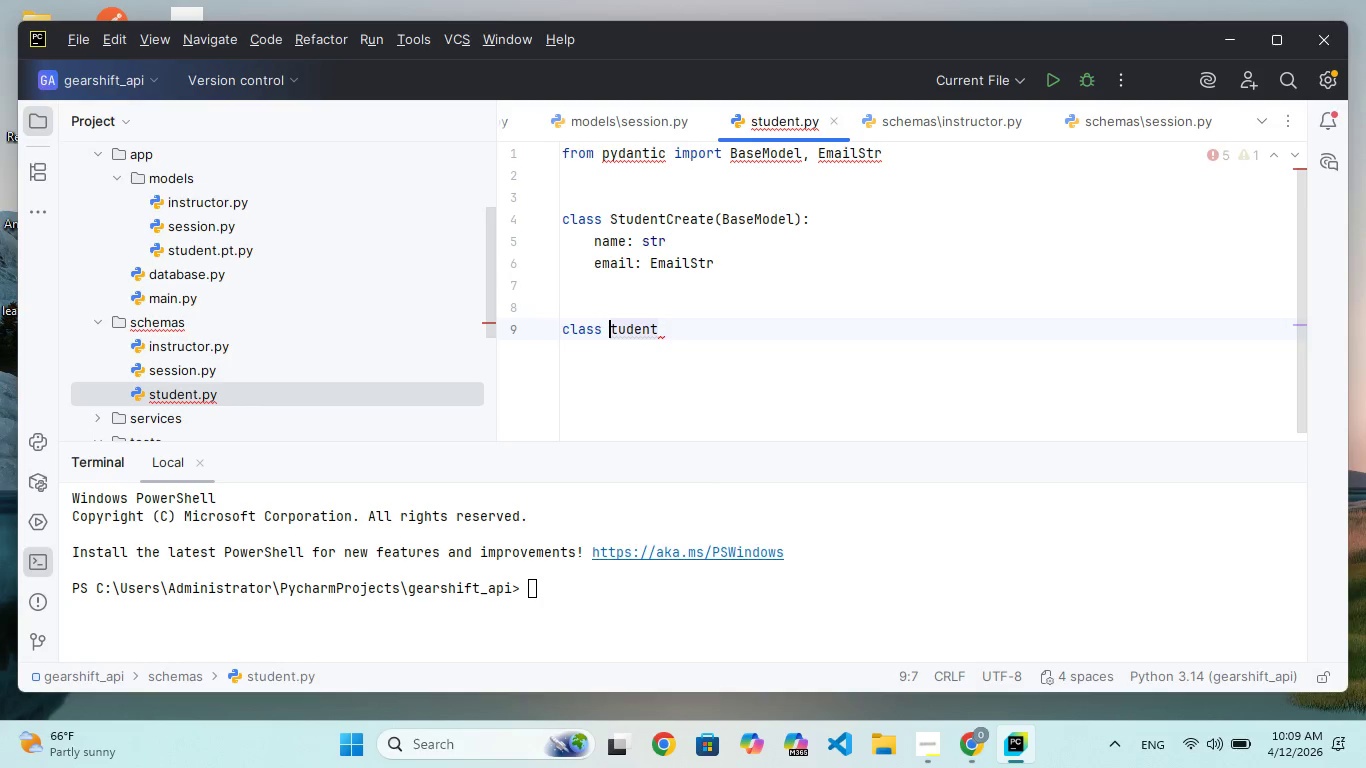 
hold_key(key=CapsLock, duration=0.55)
 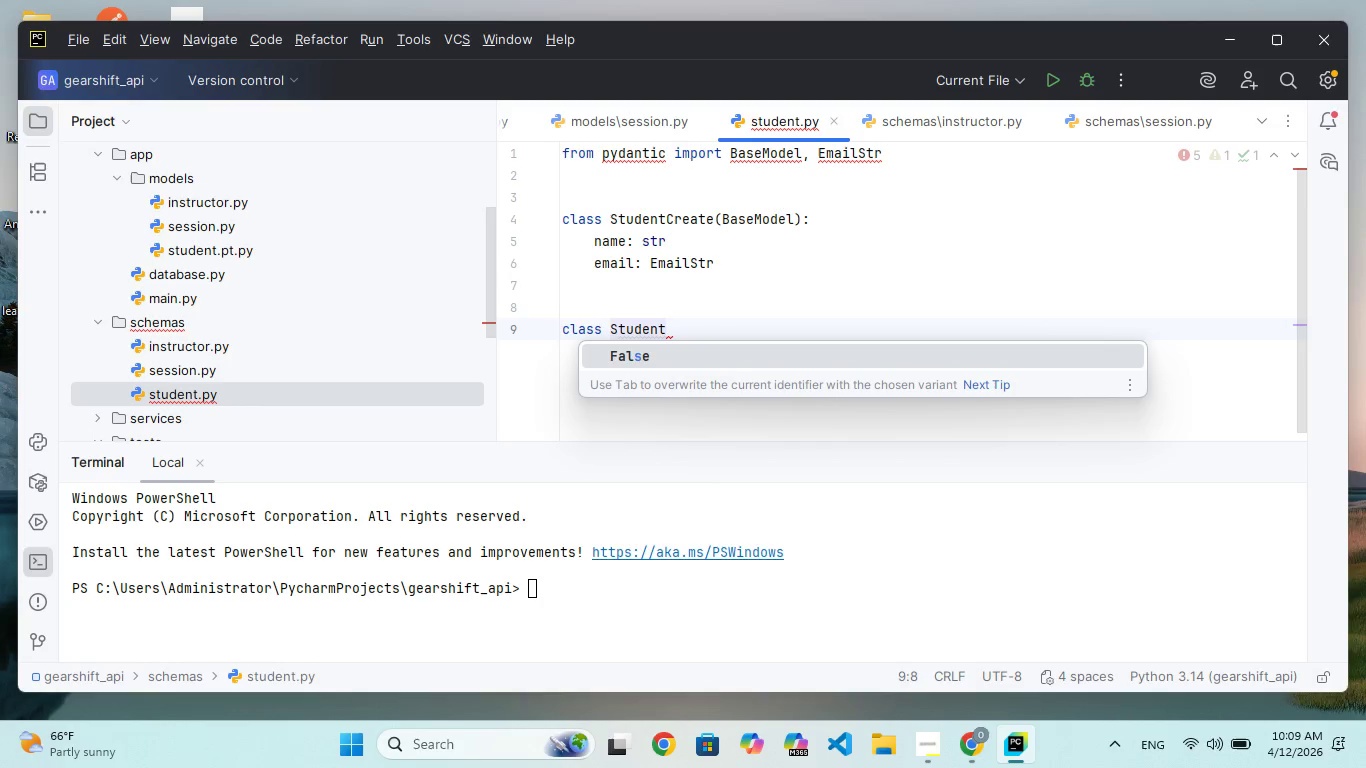 
key(S)
 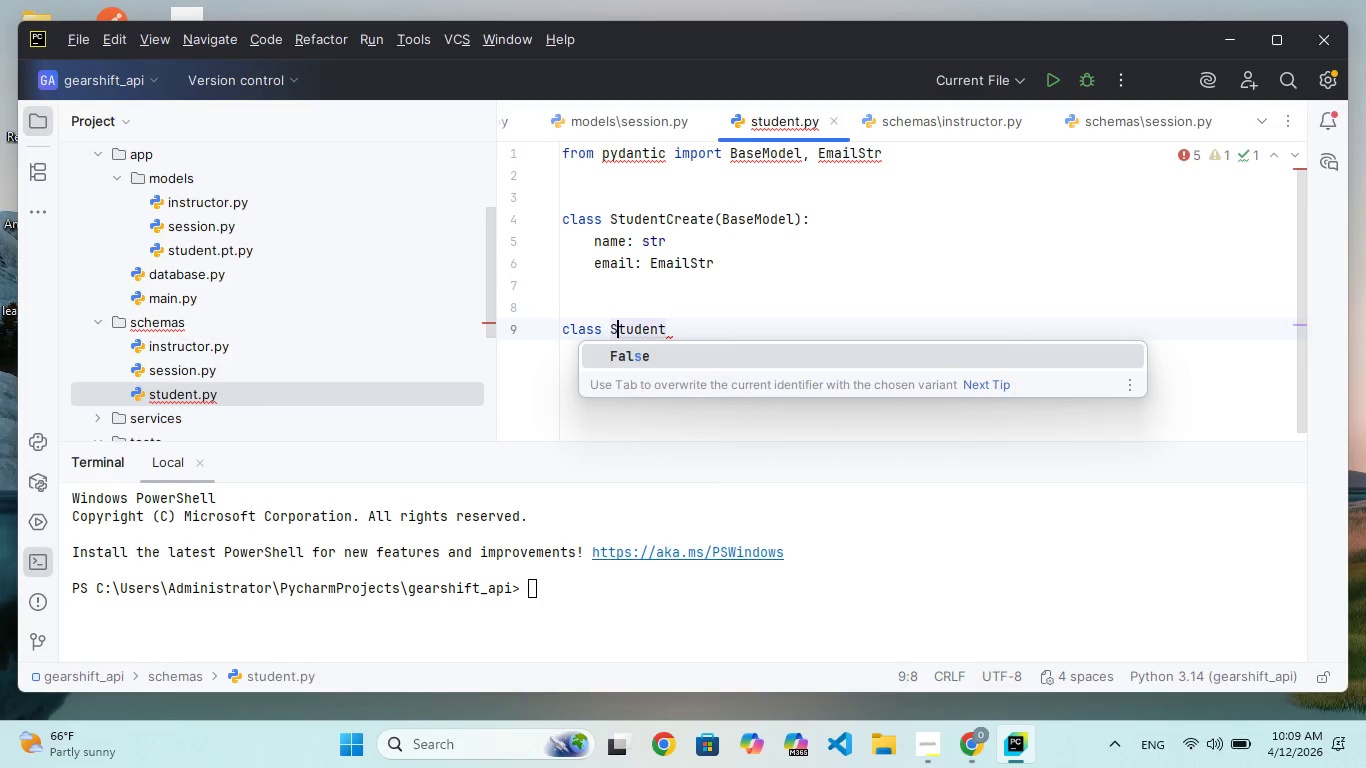 
key(CapsLock)
 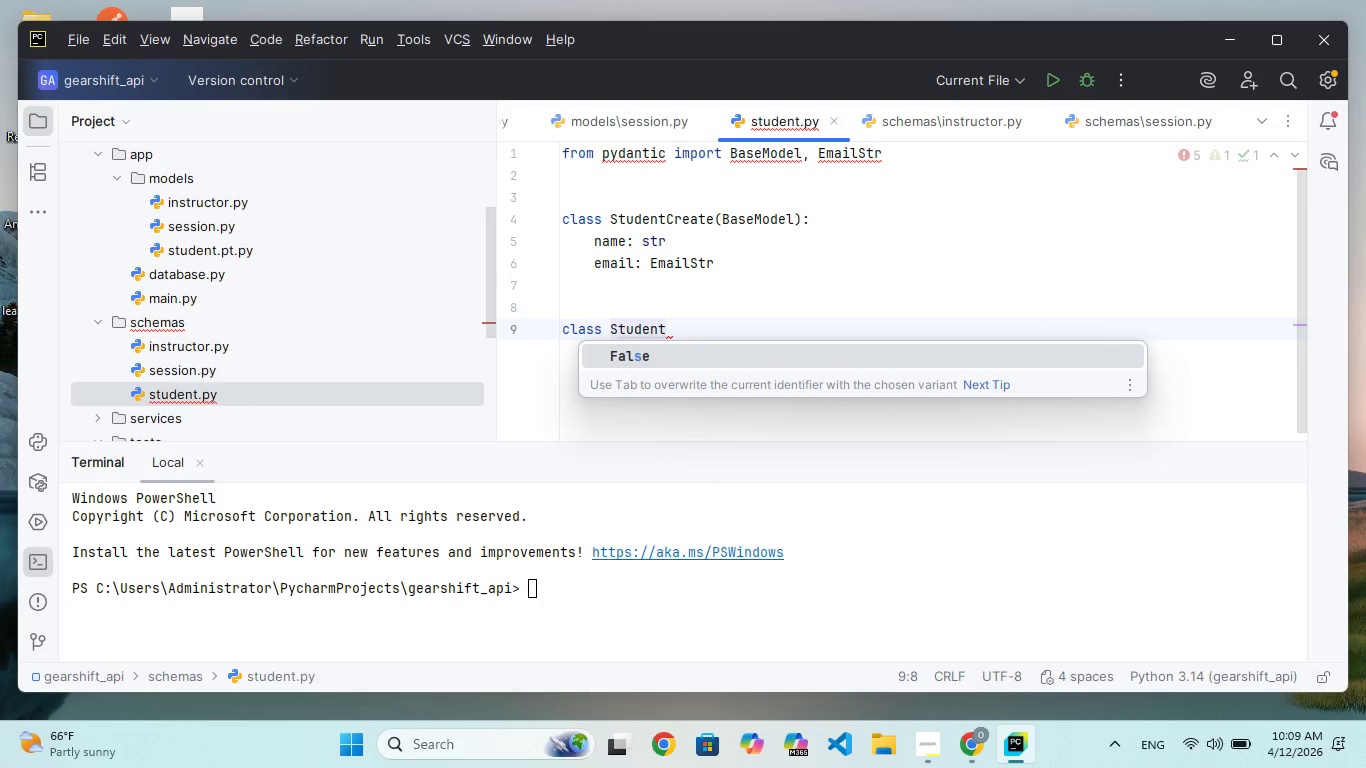 
hold_key(key=ArrowRight, duration=0.62)
 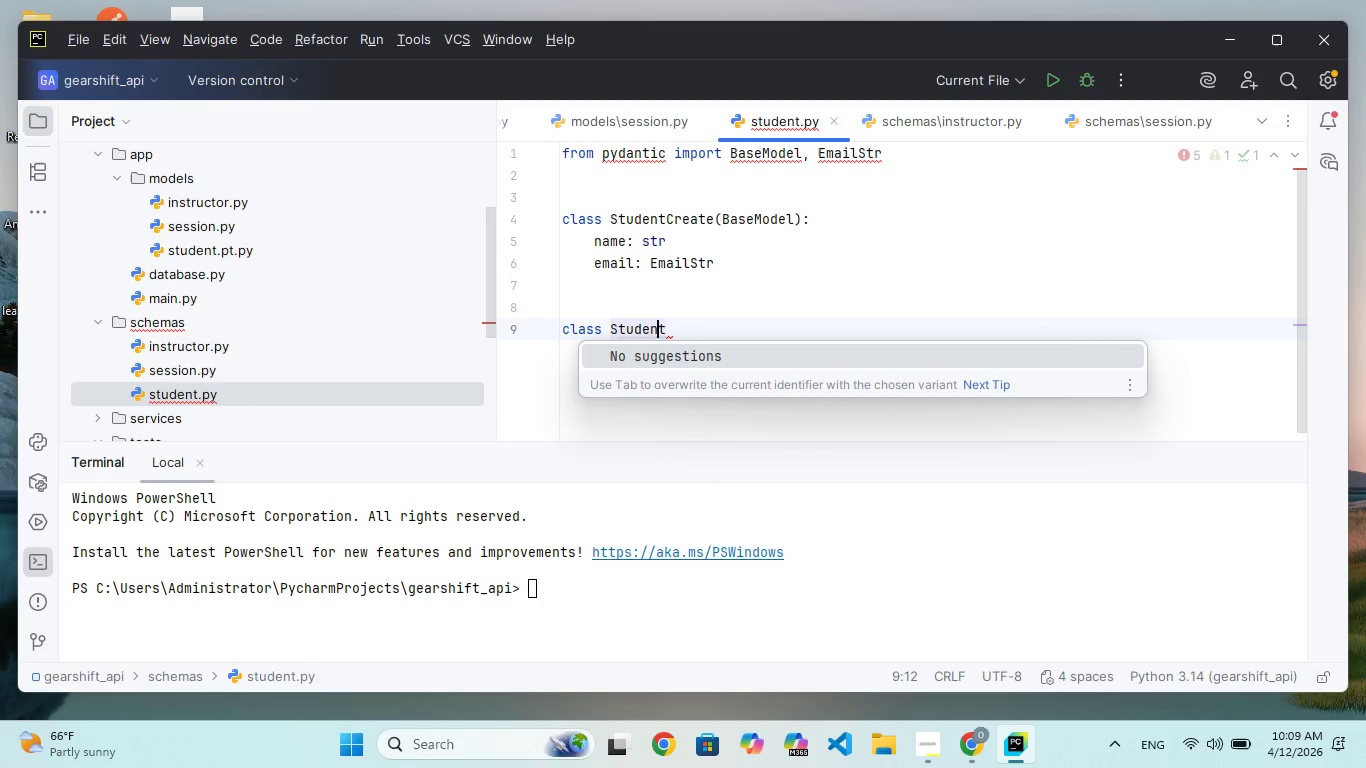 
key(ArrowRight)
 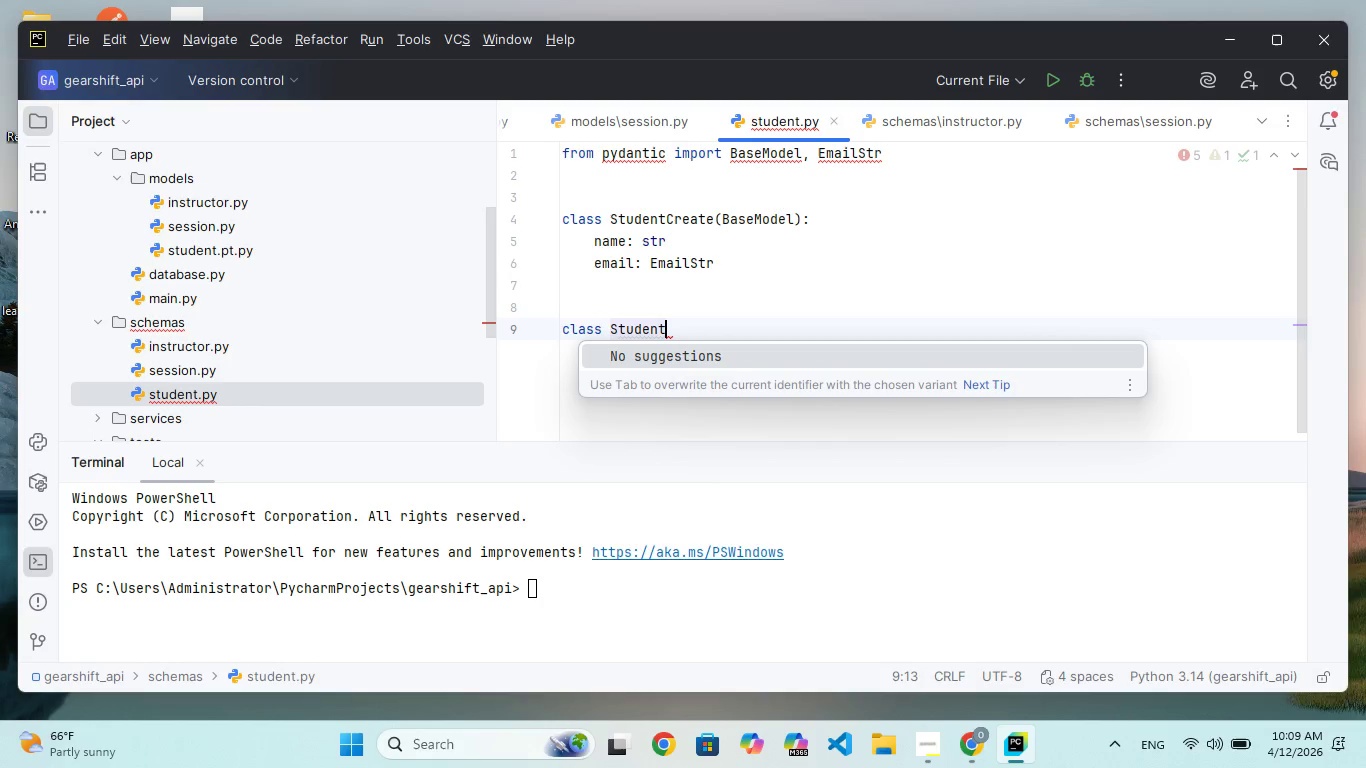 
key(ArrowRight)
 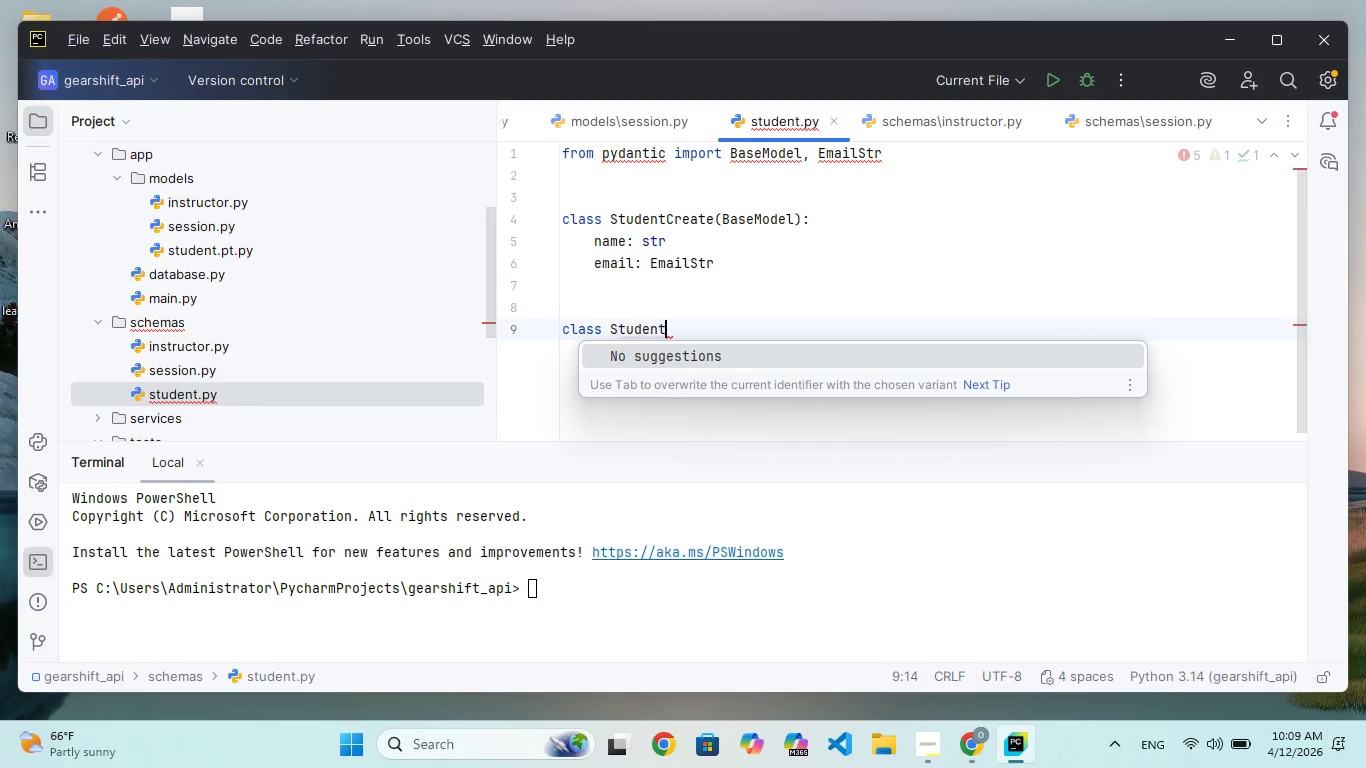 
key(ArrowRight)
 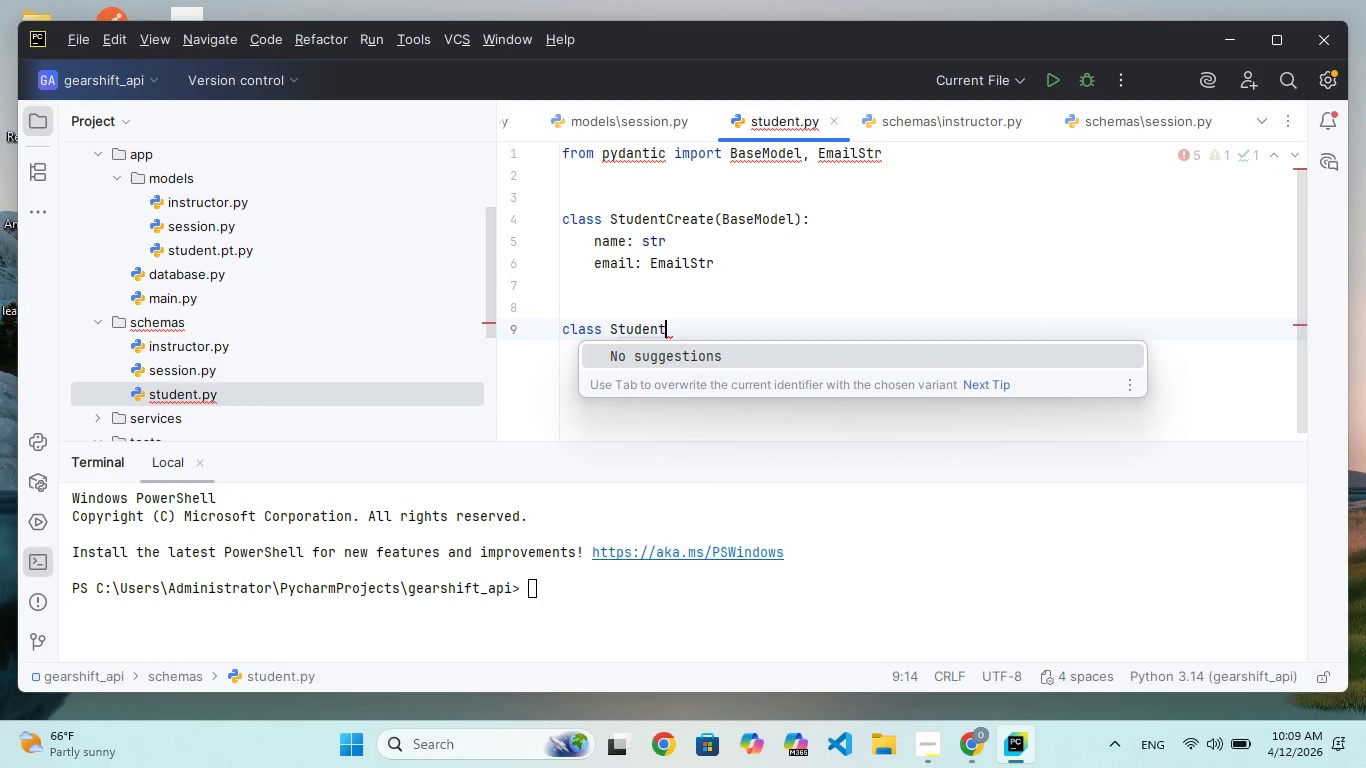 
type(OUt)
key(Backspace)
key(Backspace)
type(ut)
 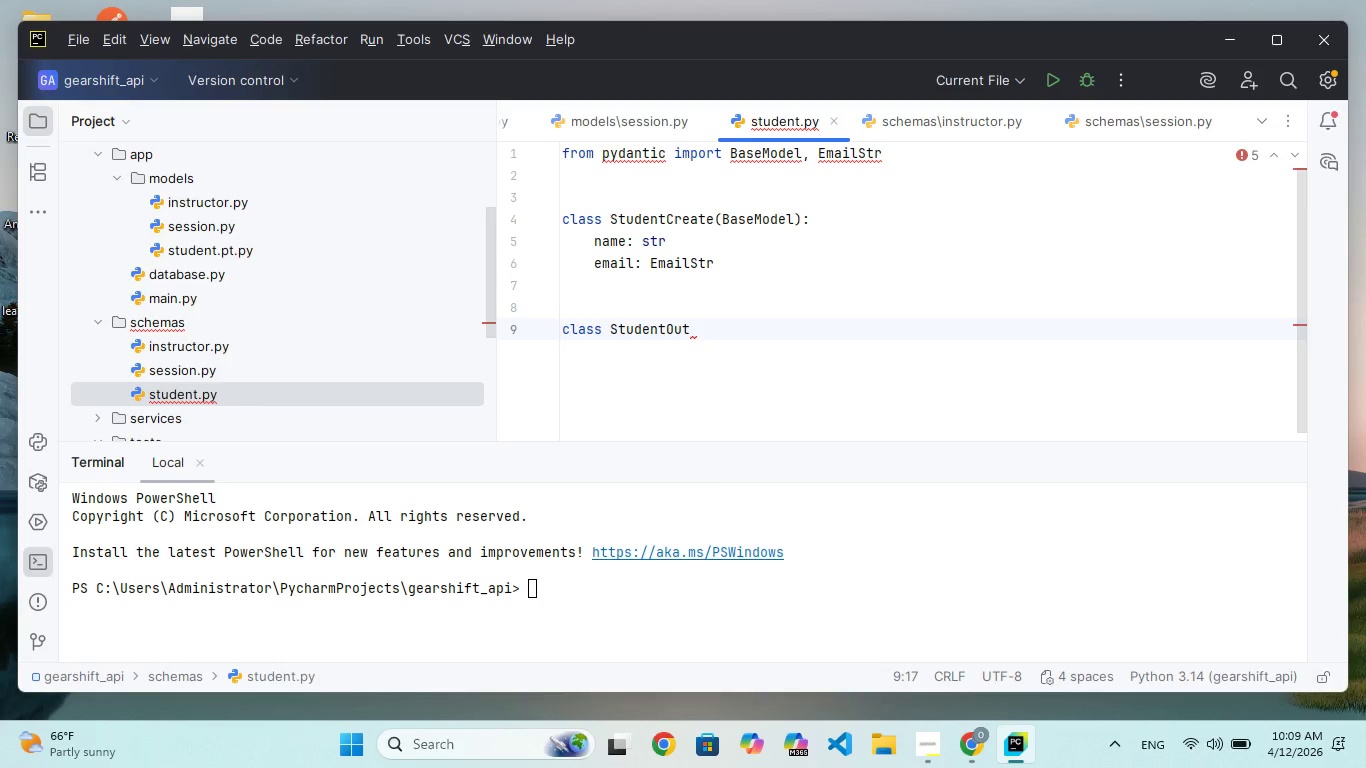 
type((BaseModel)
 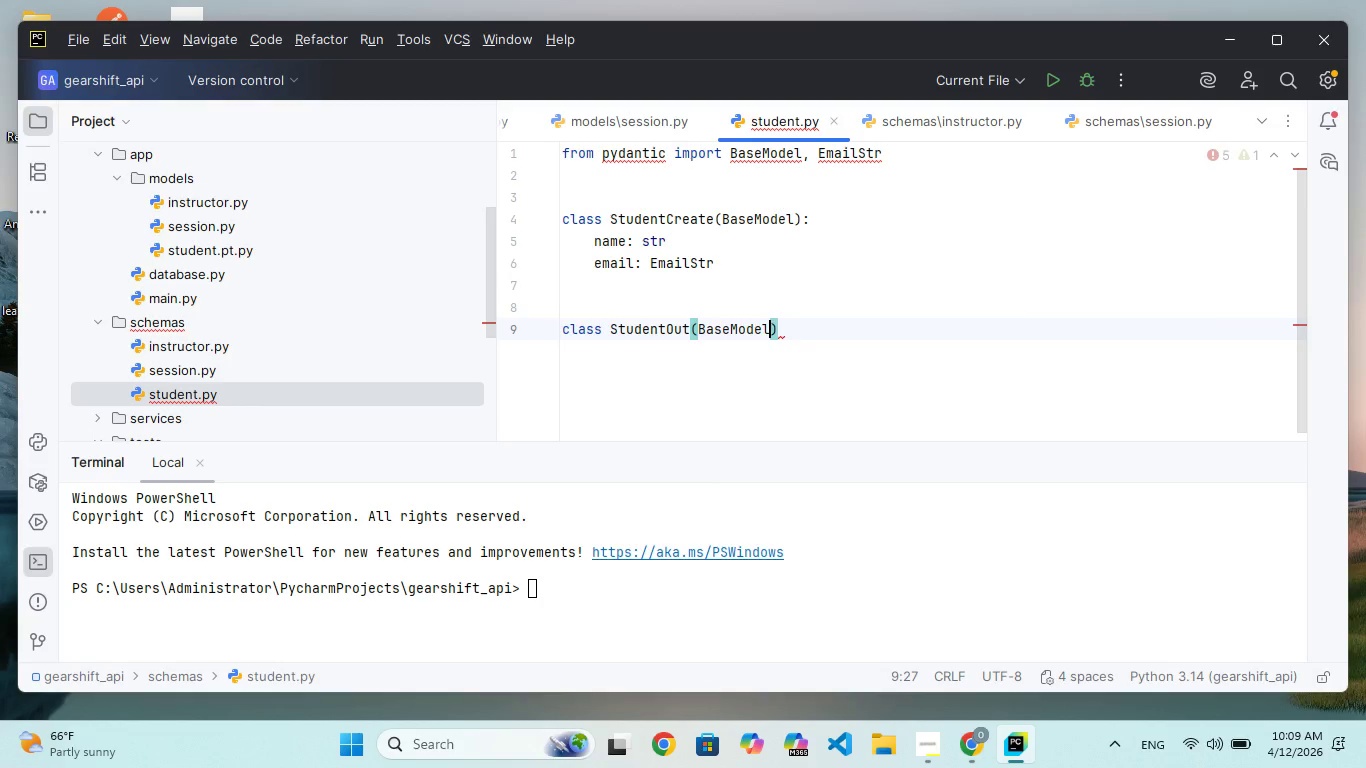 
key(ArrowRight)
 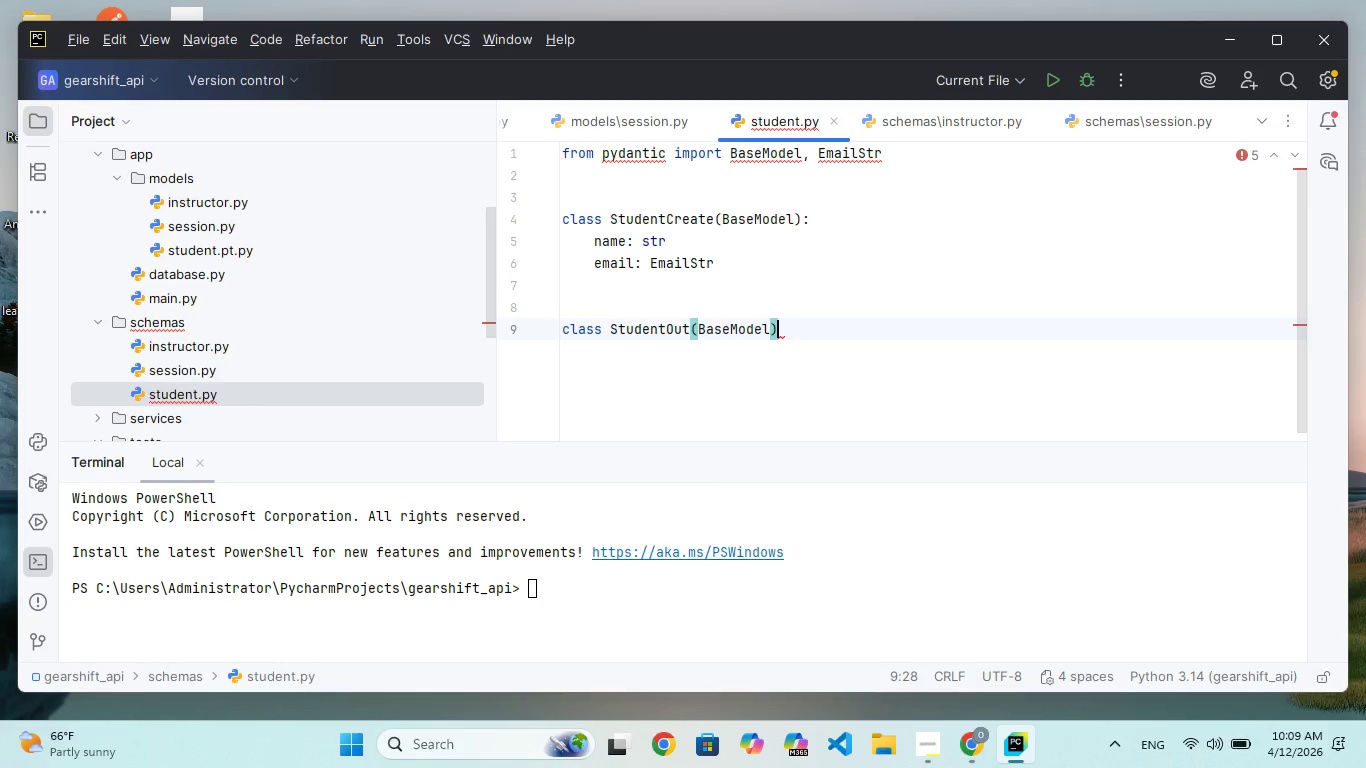 
key(Shift+Semicolon)
 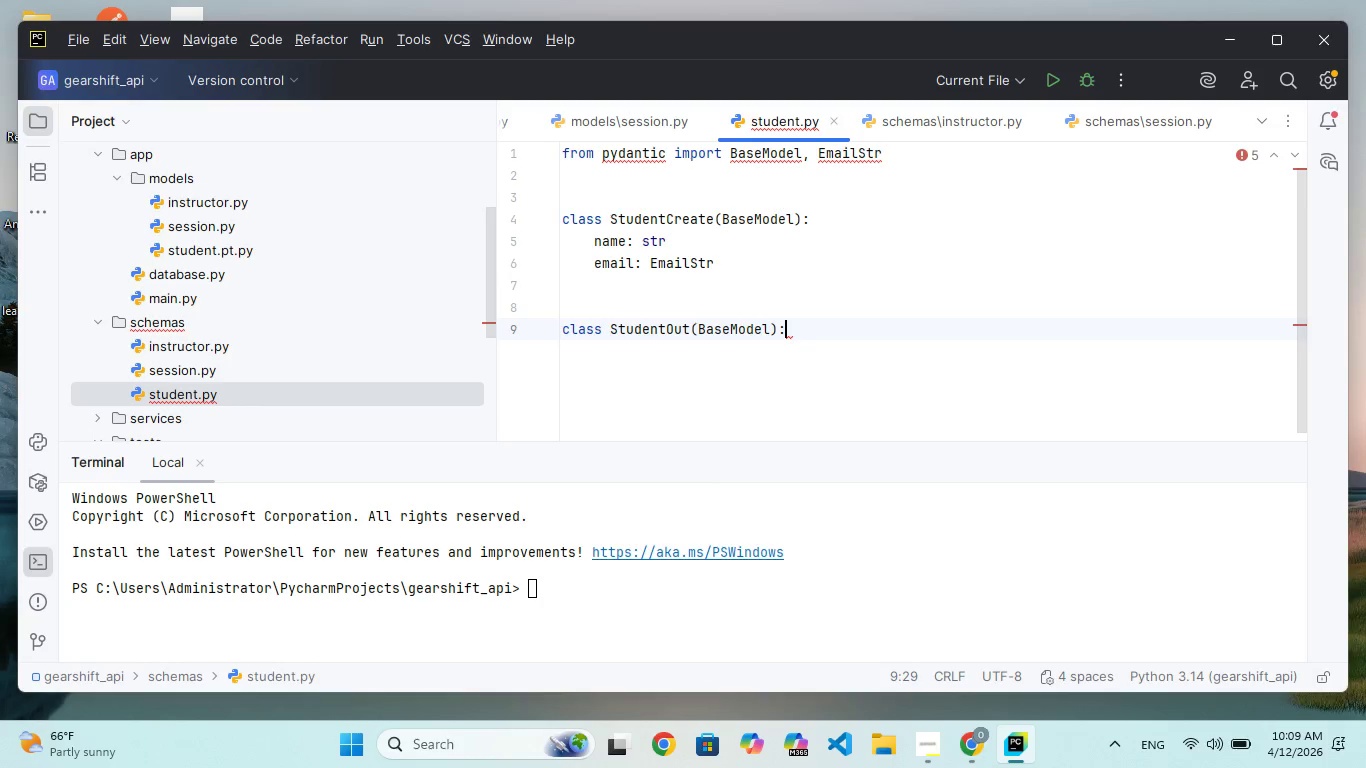 
key(Enter)
 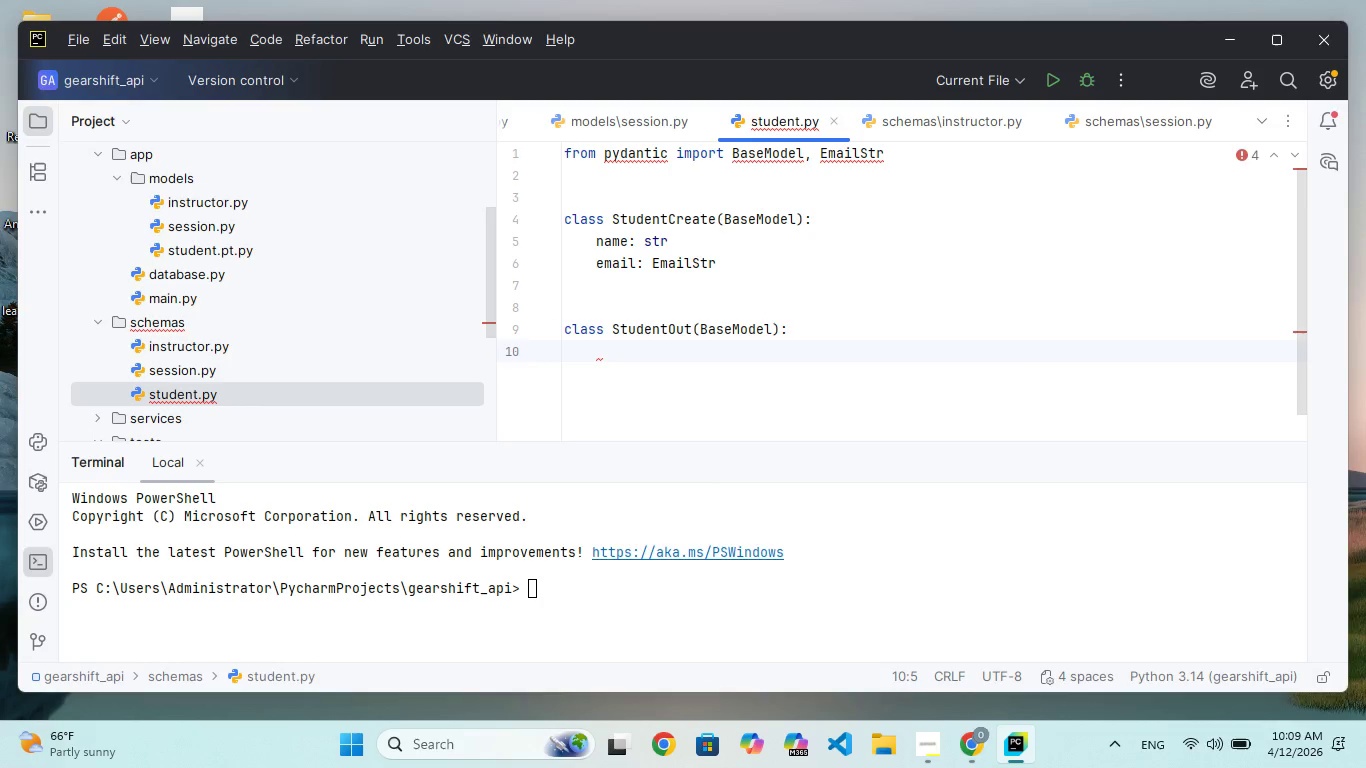 
type(id: it)
 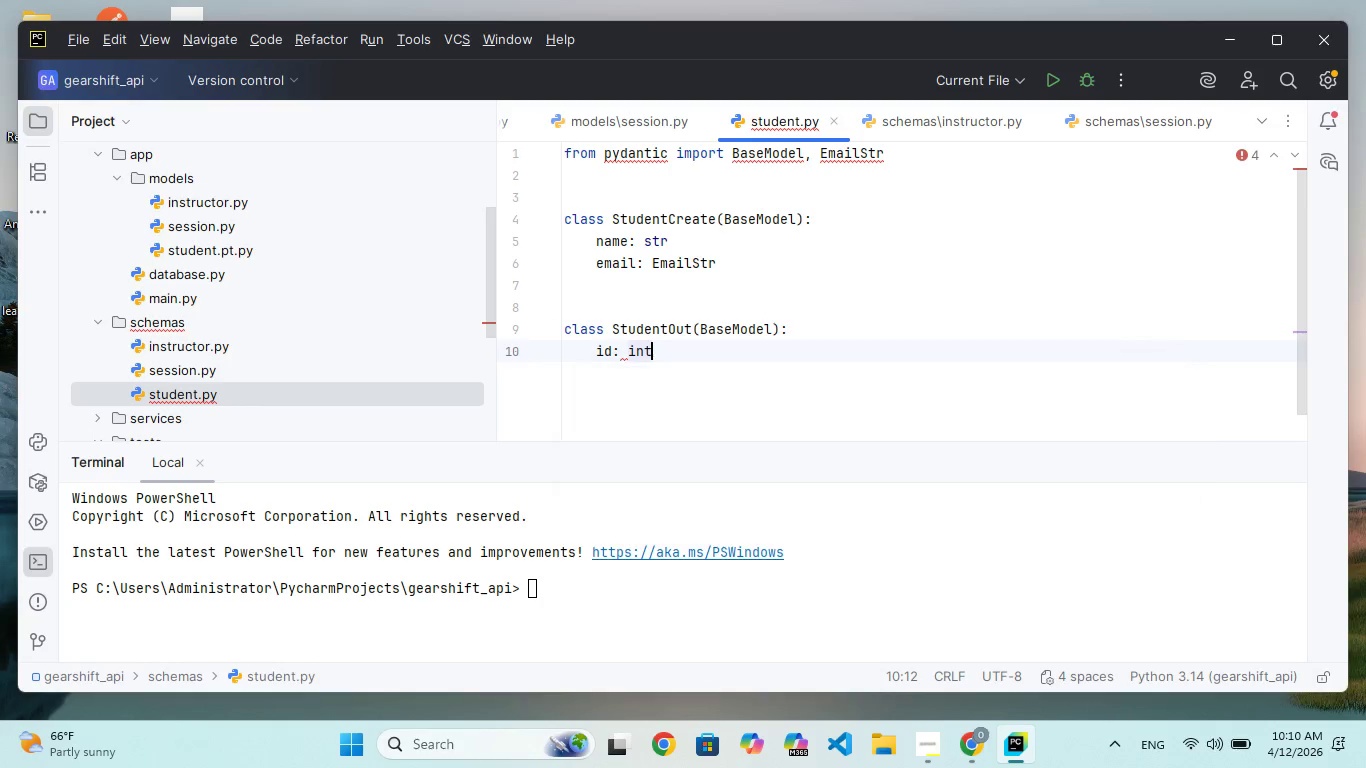 
hold_key(key=N, duration=0.31)
 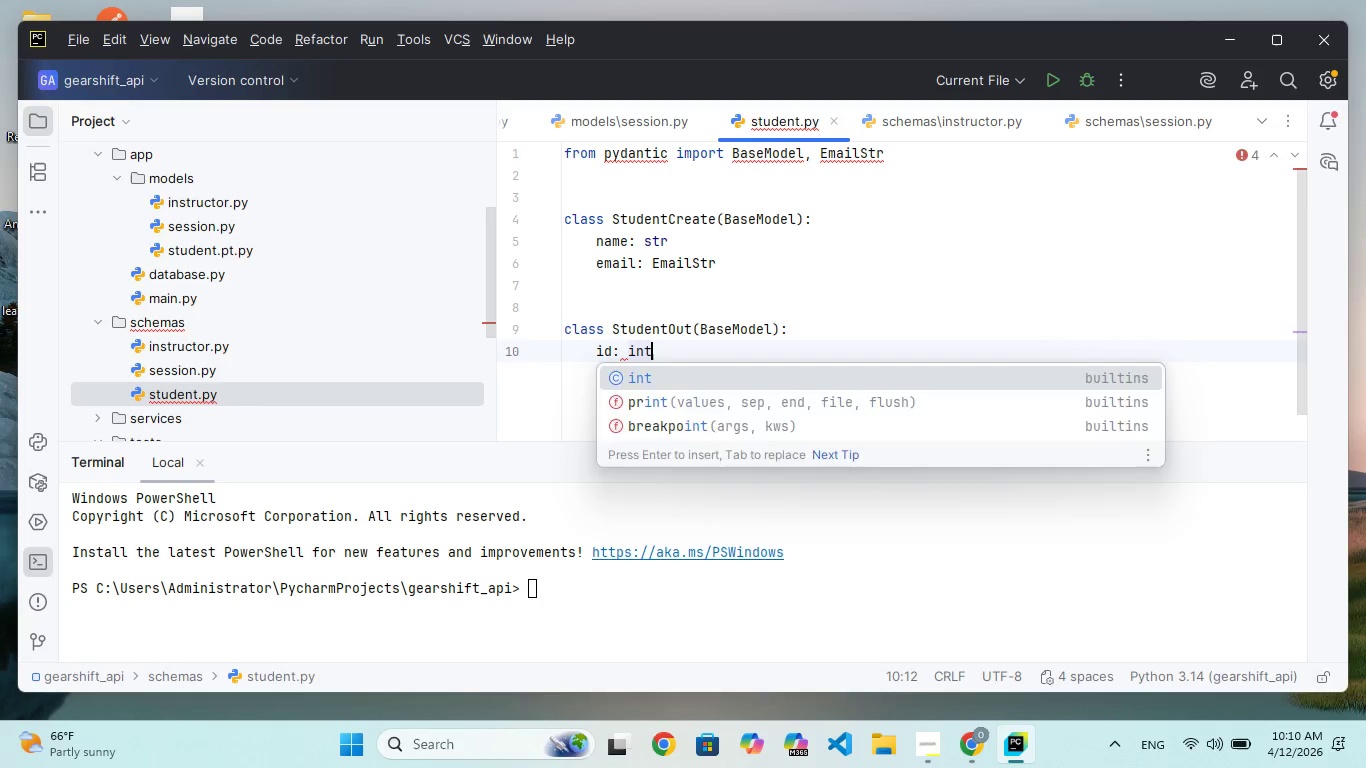 
key(Enter)
 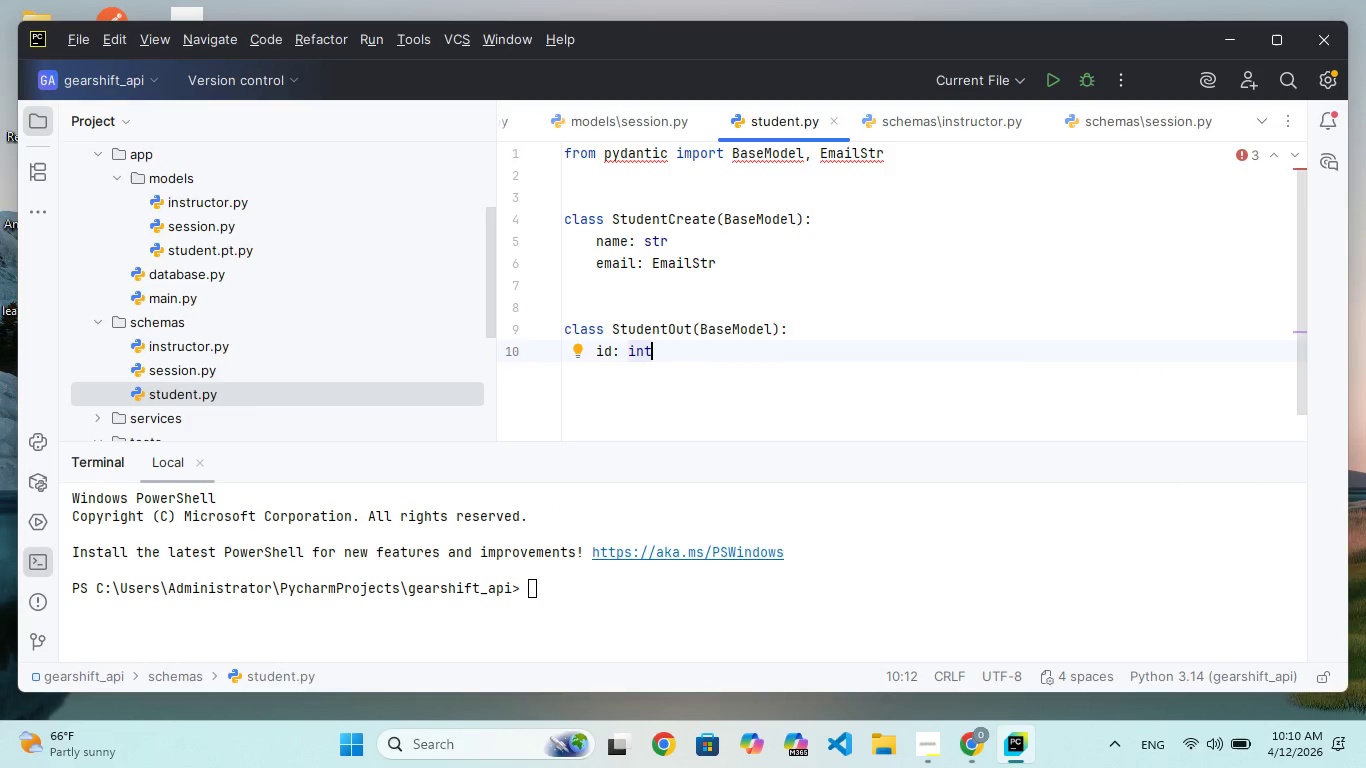 
key(Enter)
 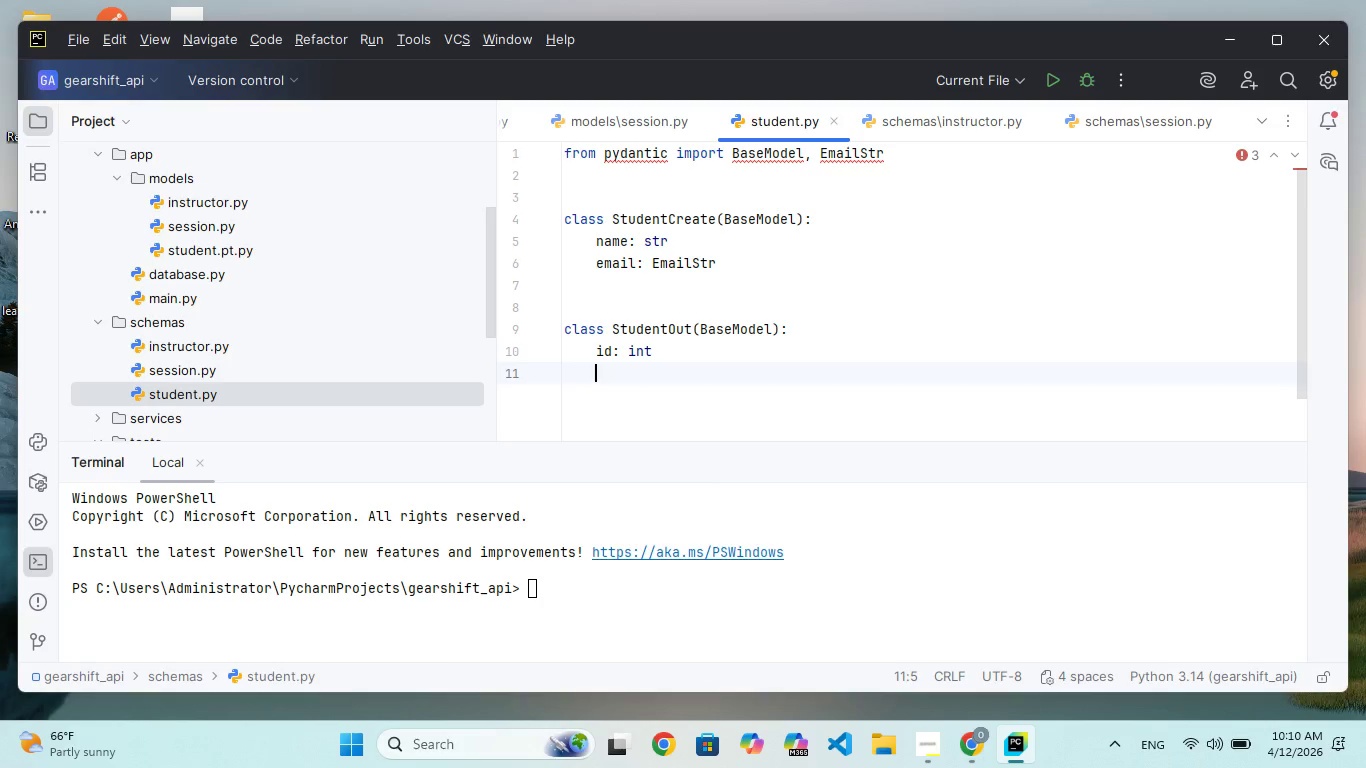 
type(ne: str)
 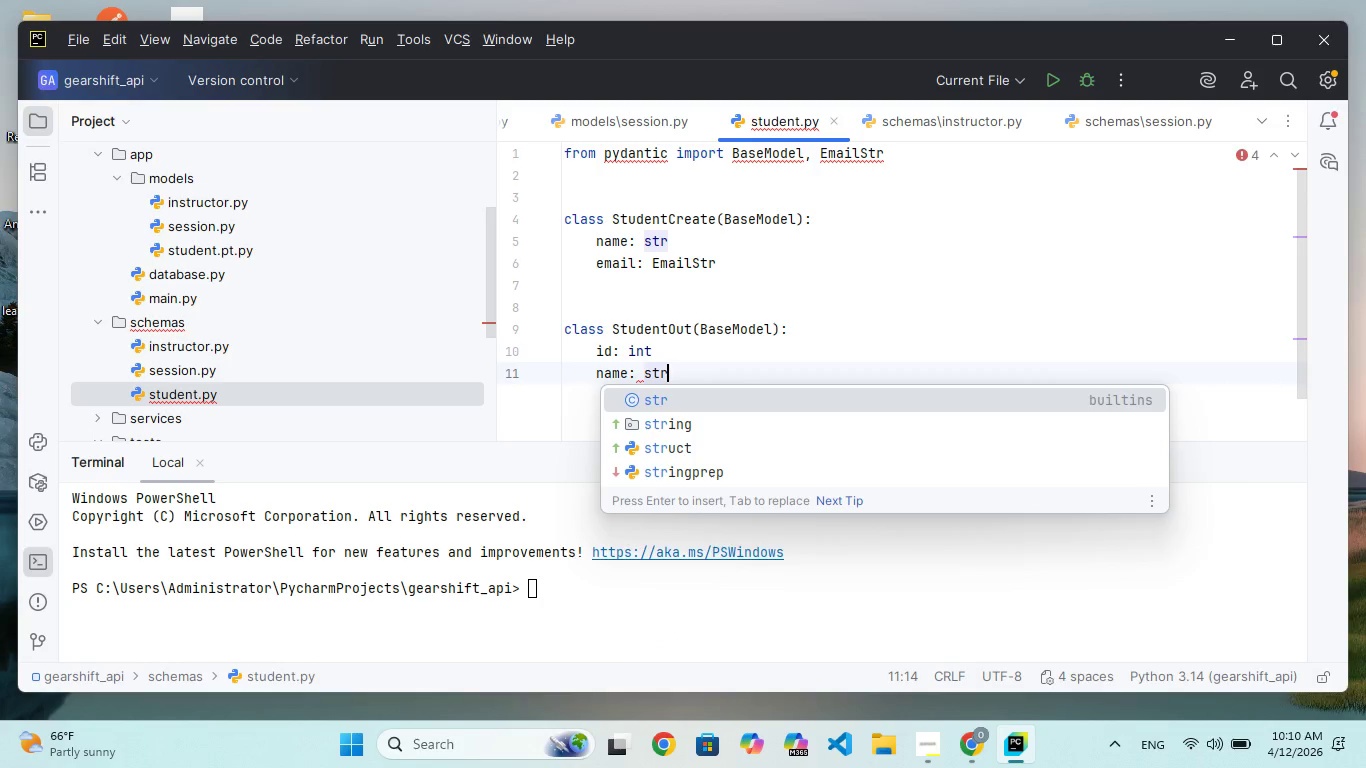 
hold_key(key=A, duration=0.39)
 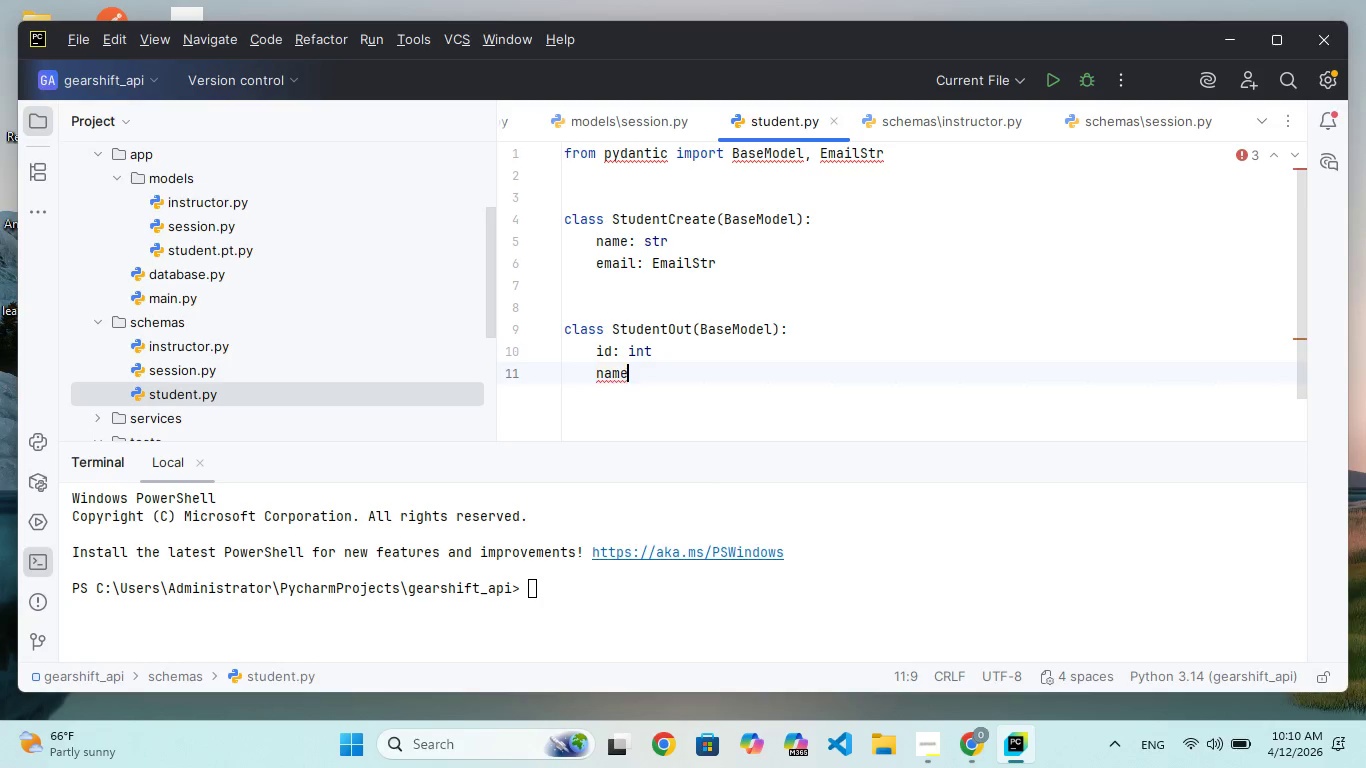 
hold_key(key=M, duration=0.36)
 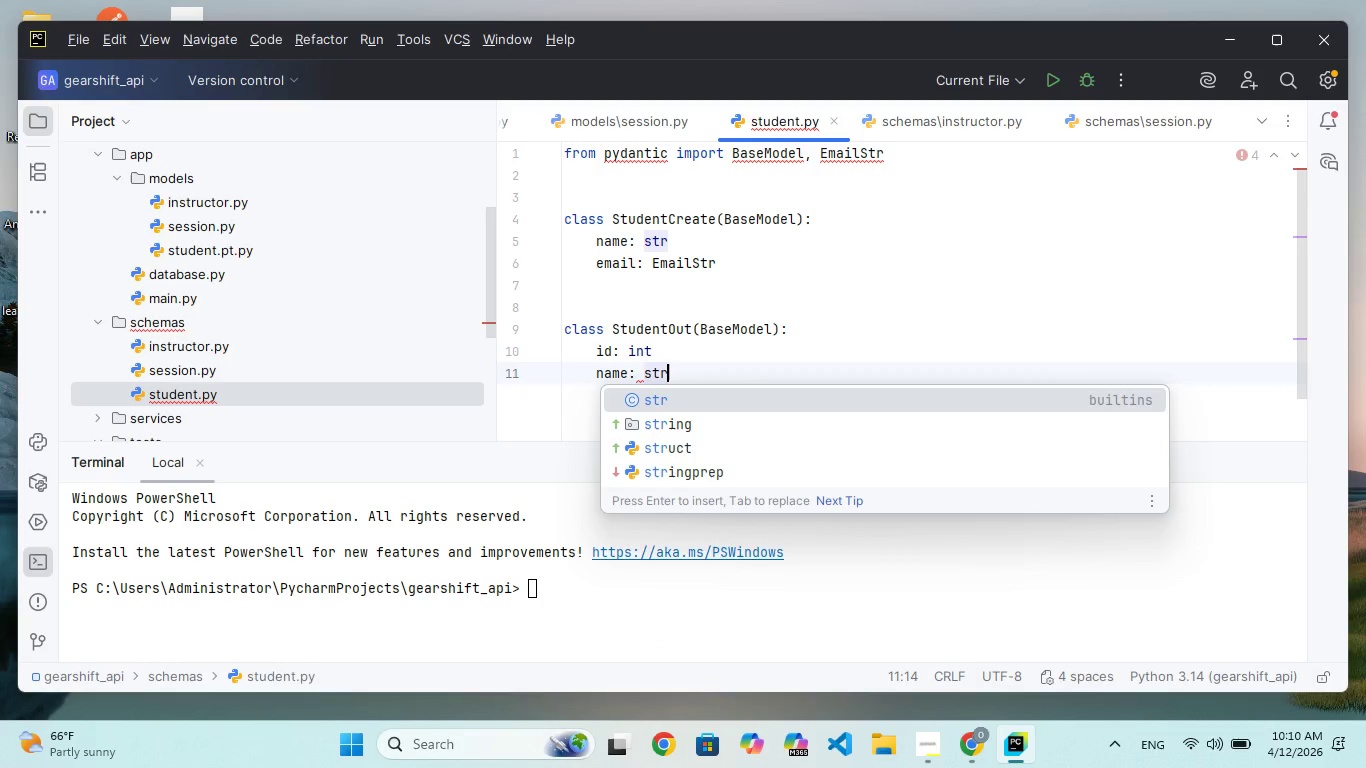 
key(Enter)
 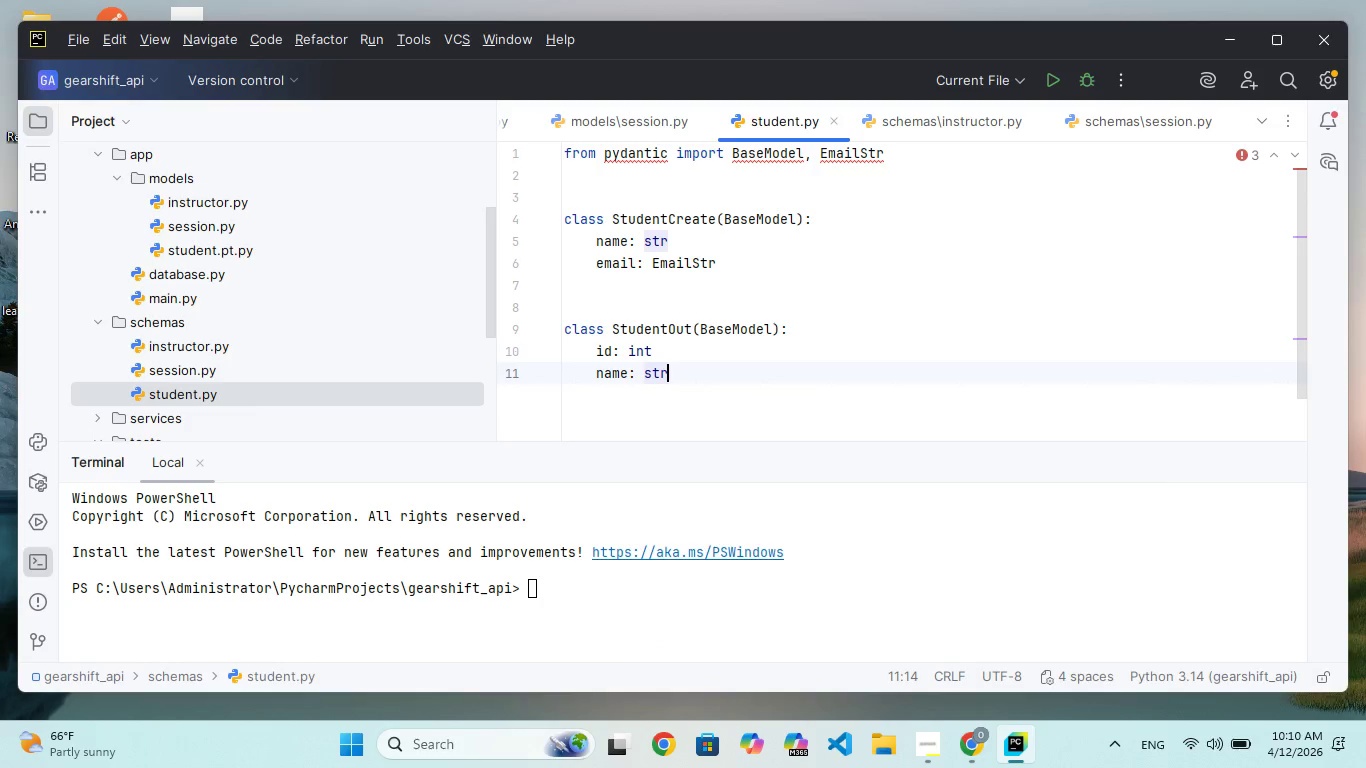 
key(Enter)
 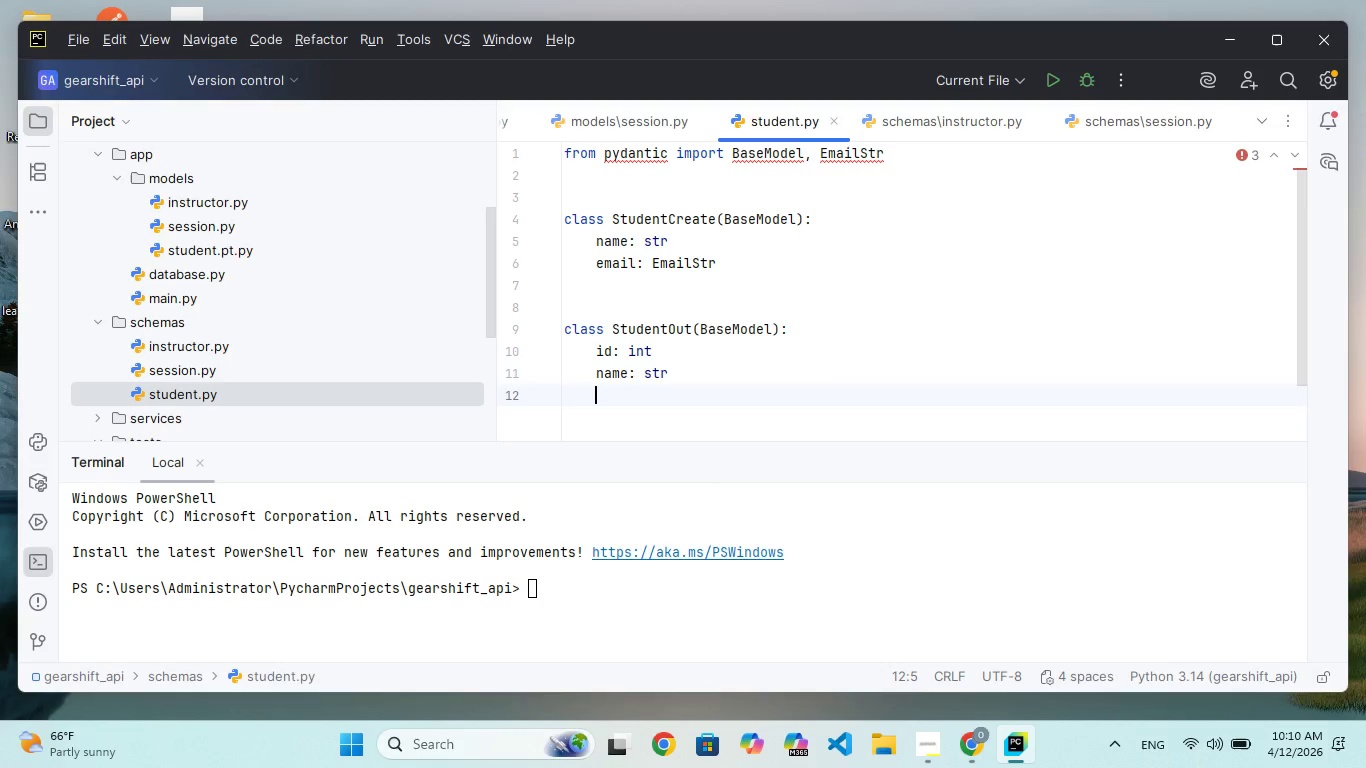 
type(email: str)
 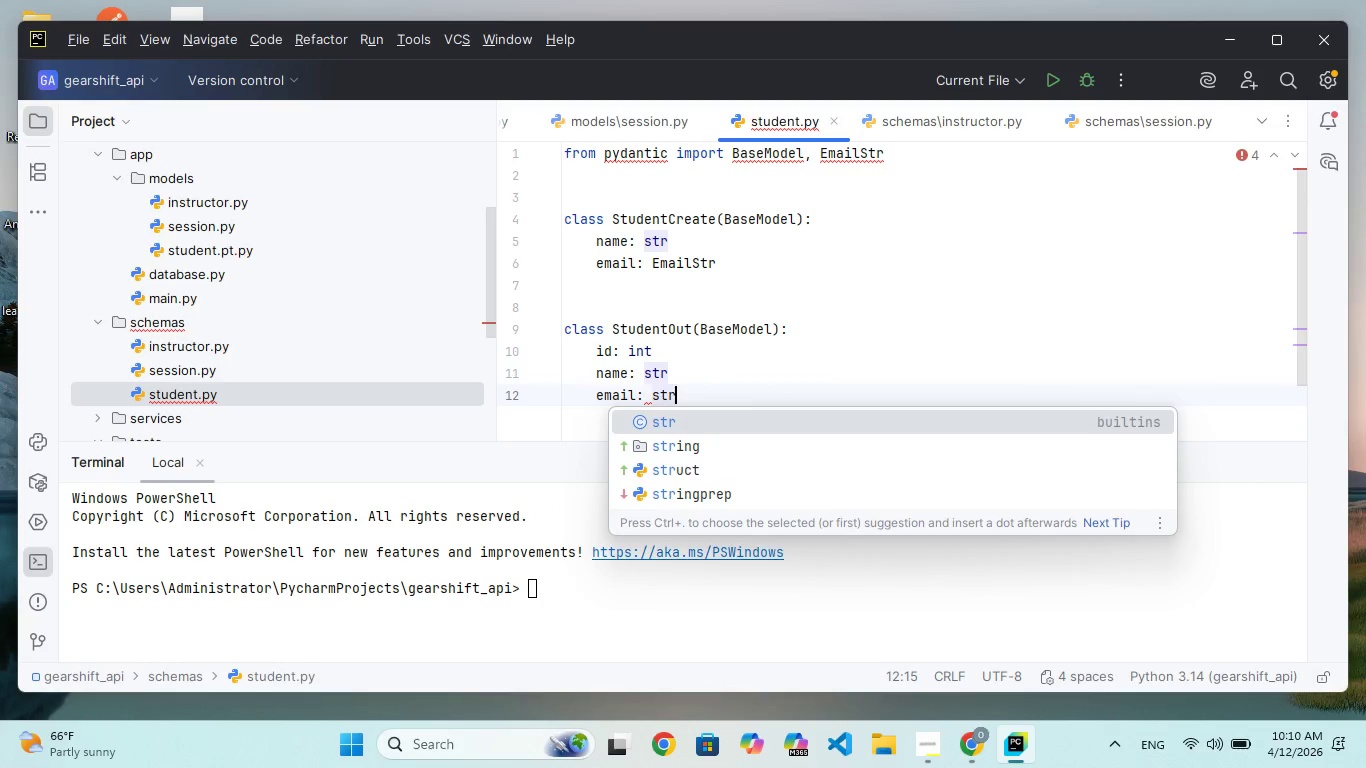 
key(Enter)
 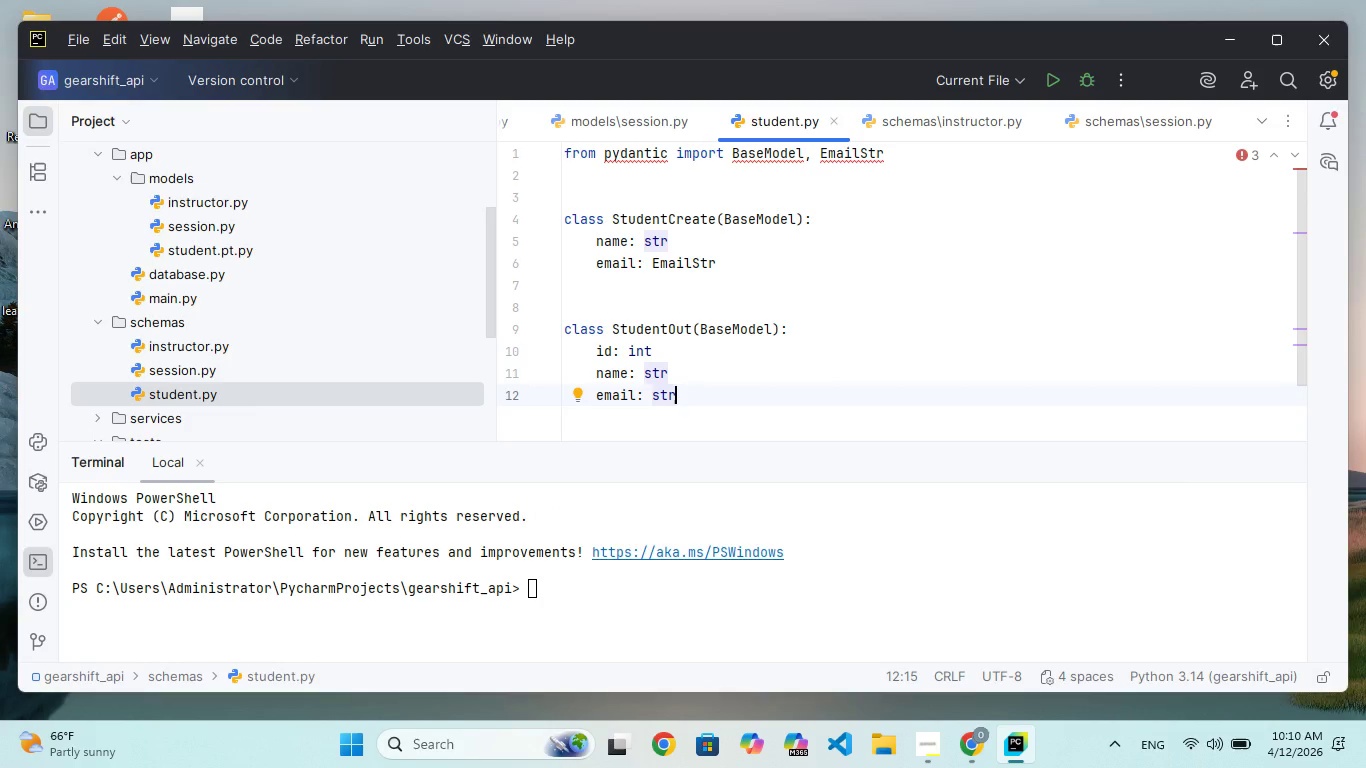 
key(Enter)
 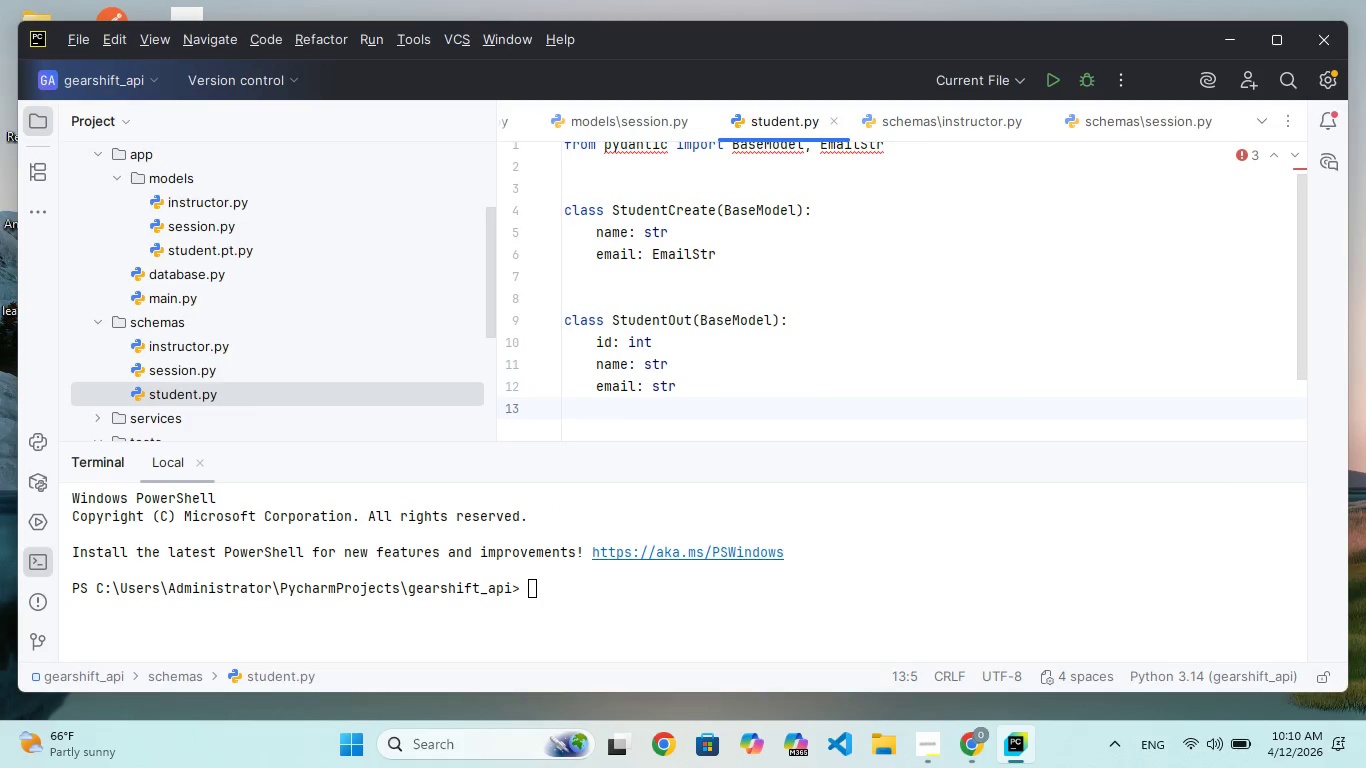 
key(Enter)
 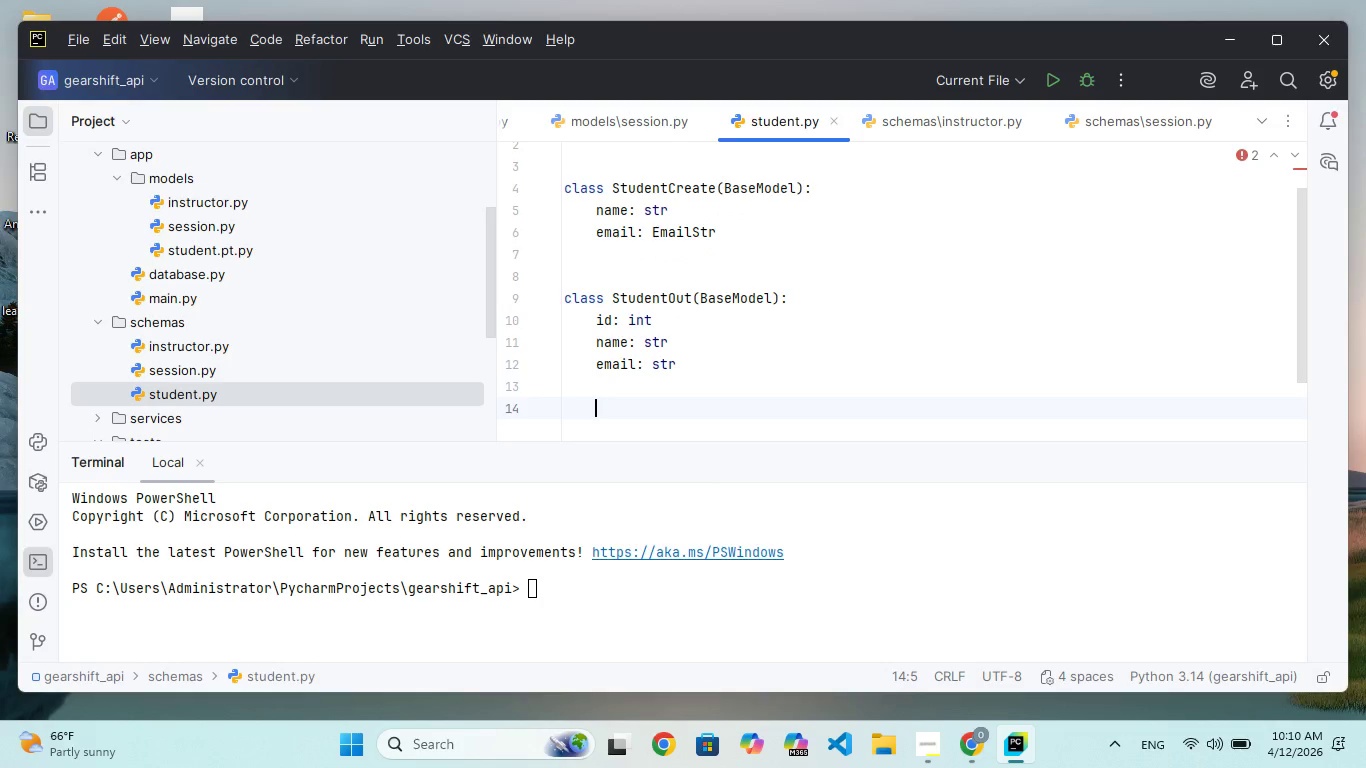 
type(class)
 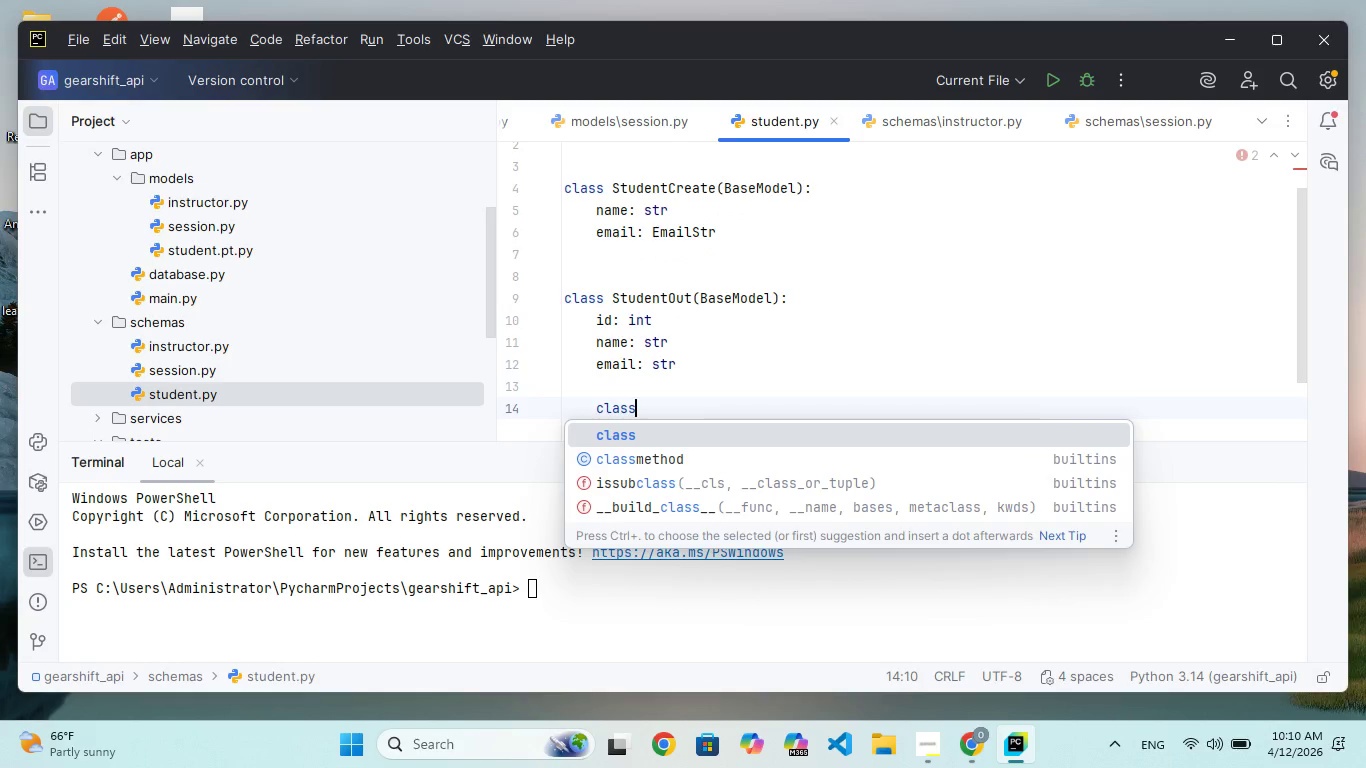 
key(Enter)
 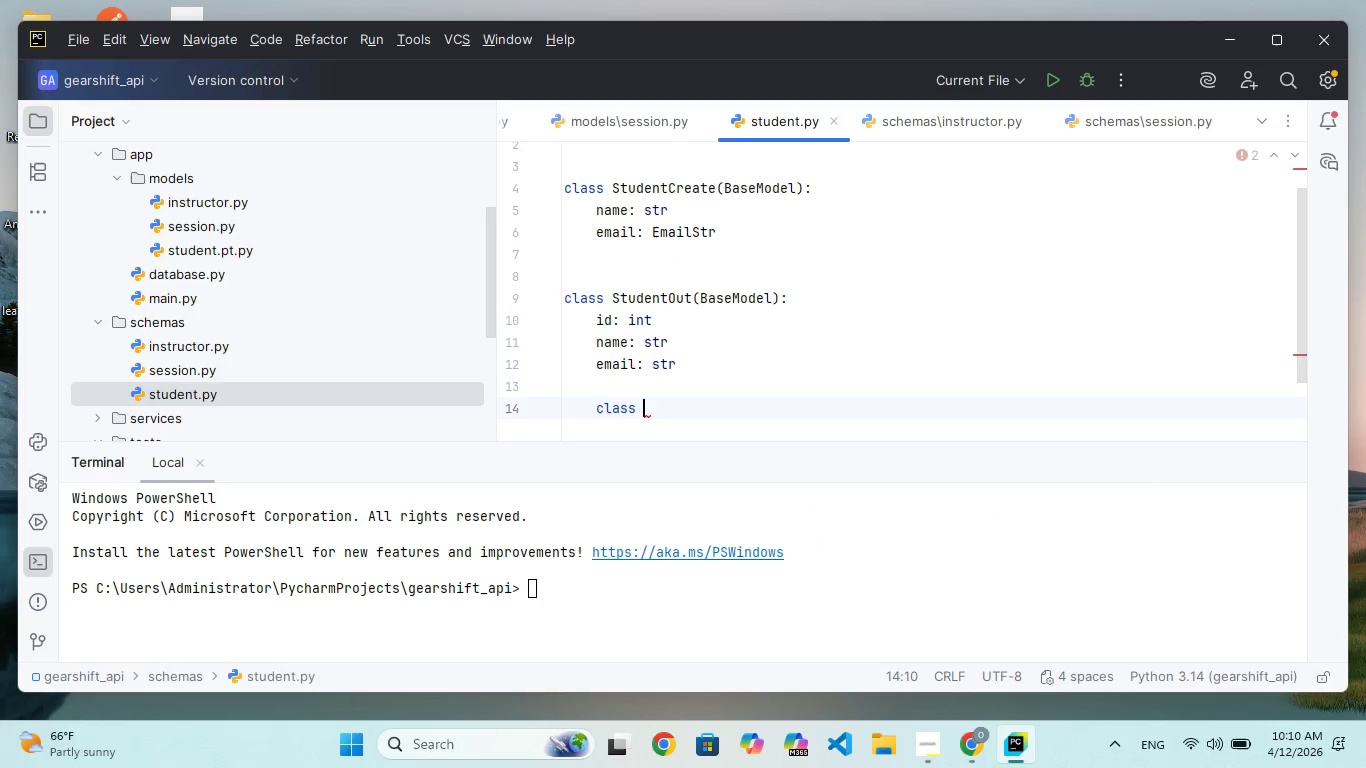 
type( Config:)
 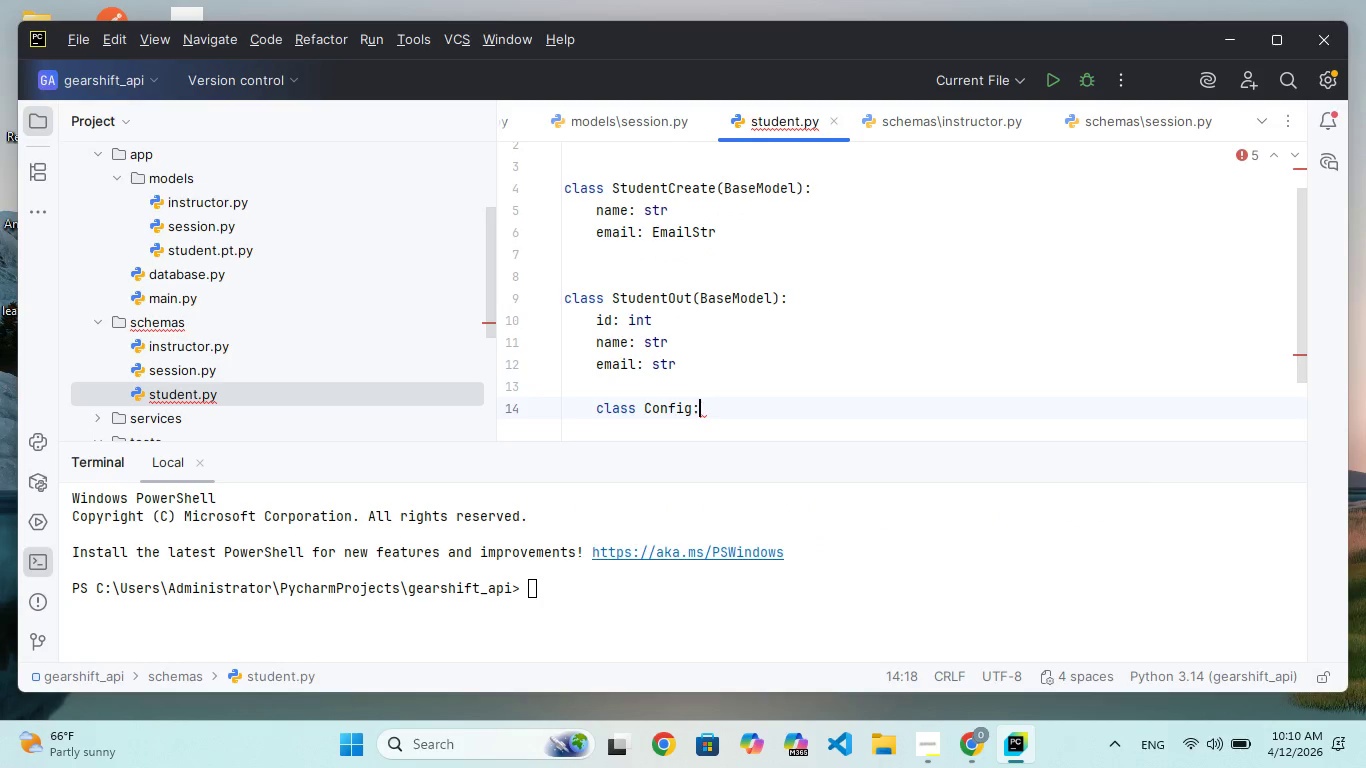 
key(Enter)
 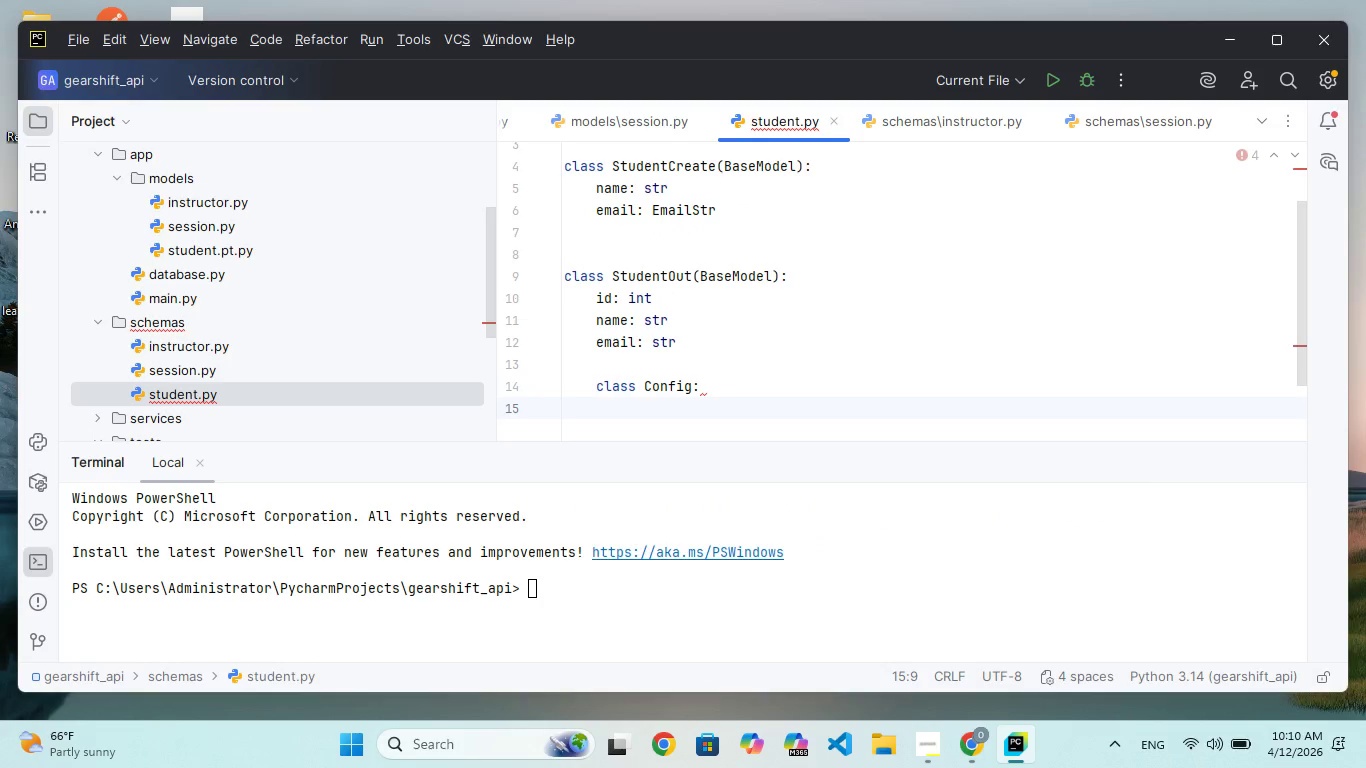 
type(from_attributess -)
key(Backspace)
type(= True)
 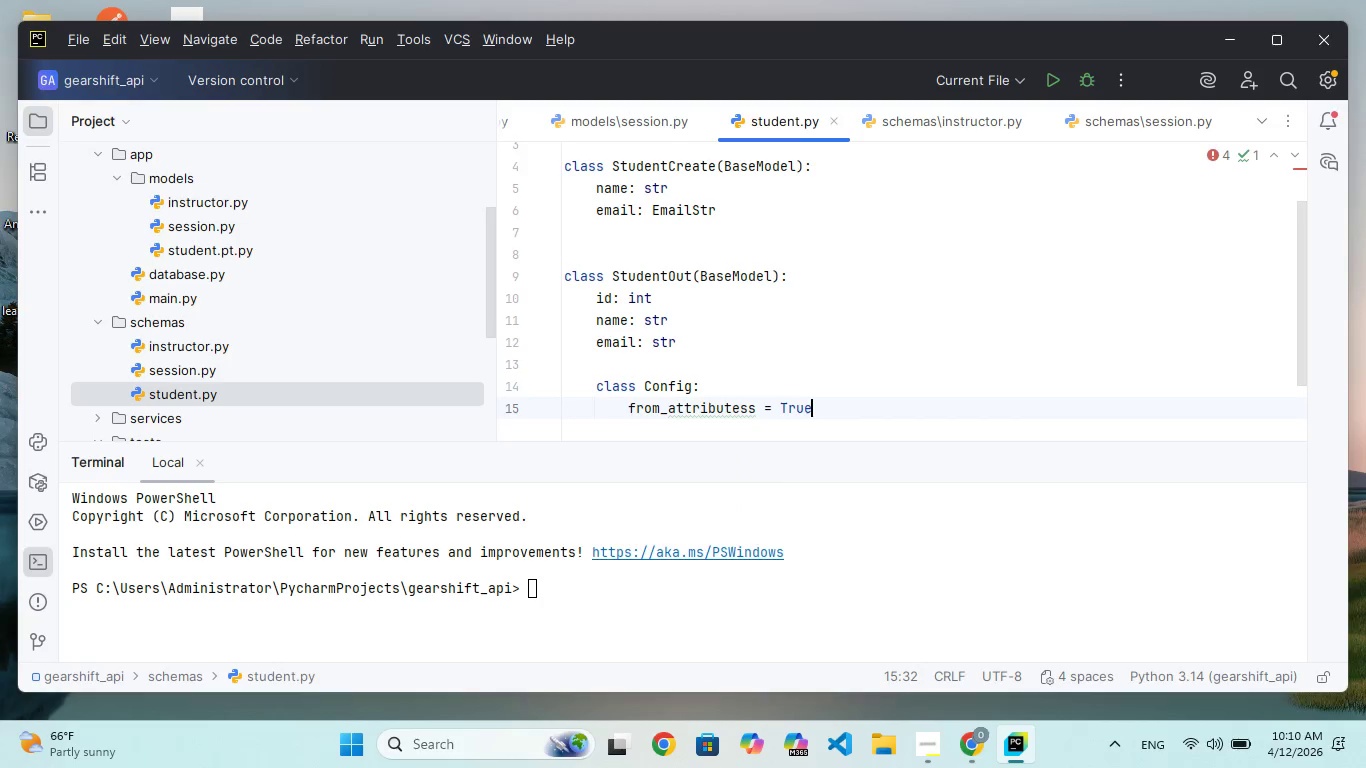 
wait(9.76)
 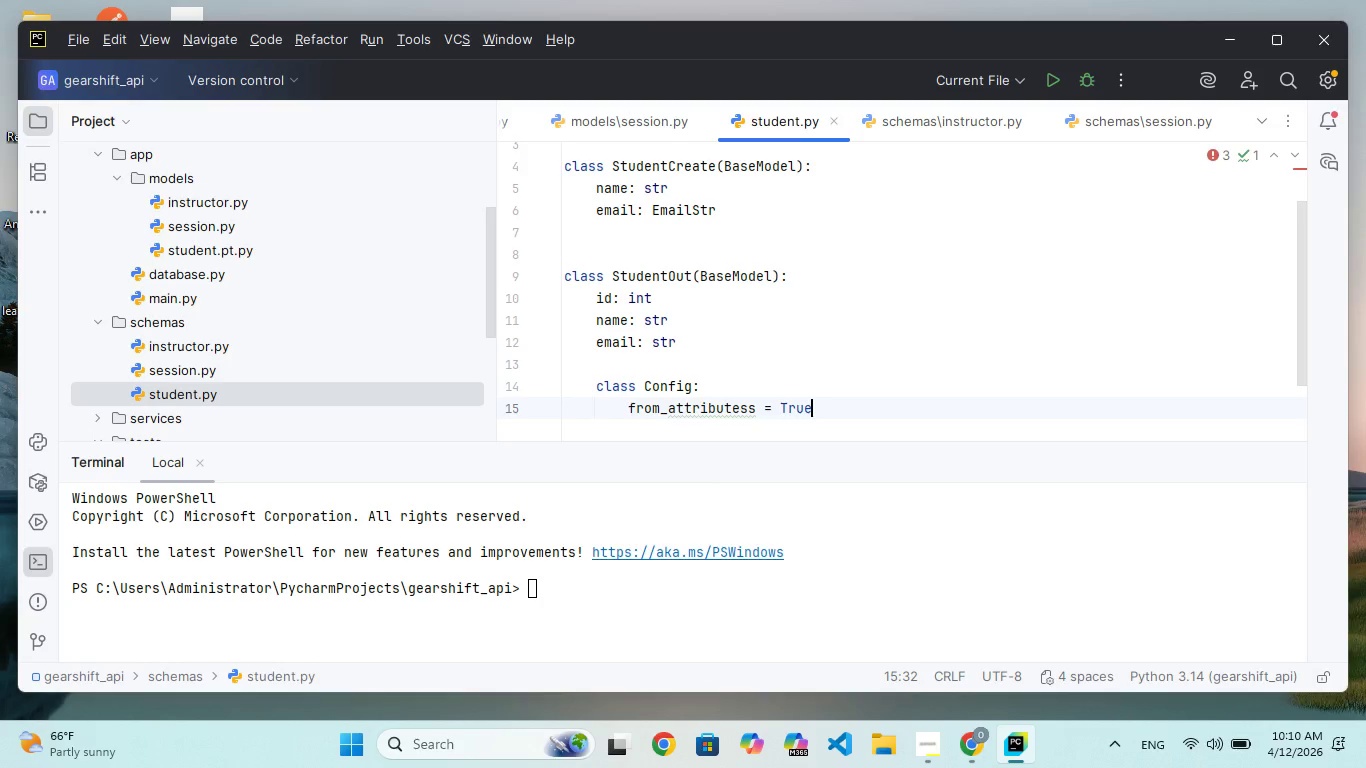 
left_click([746, 405])
 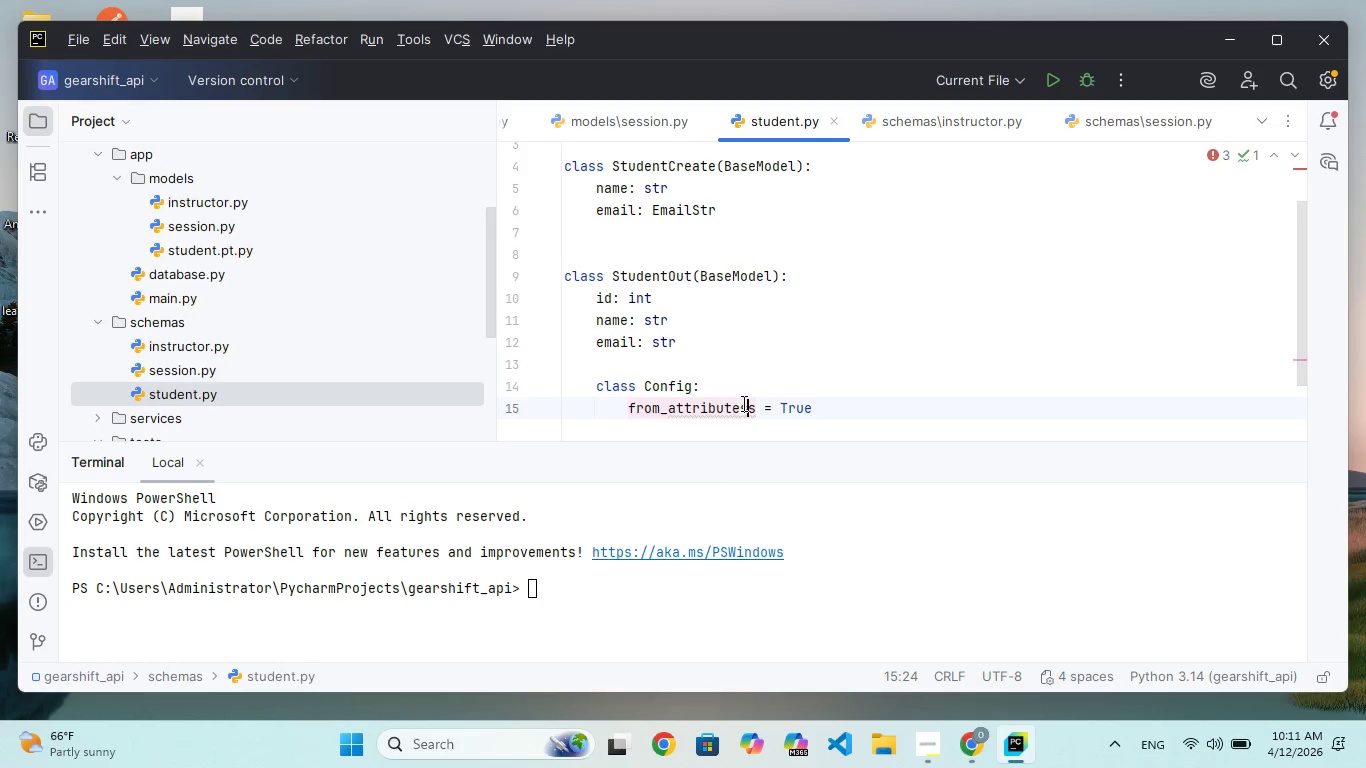 
key(Backspace)
 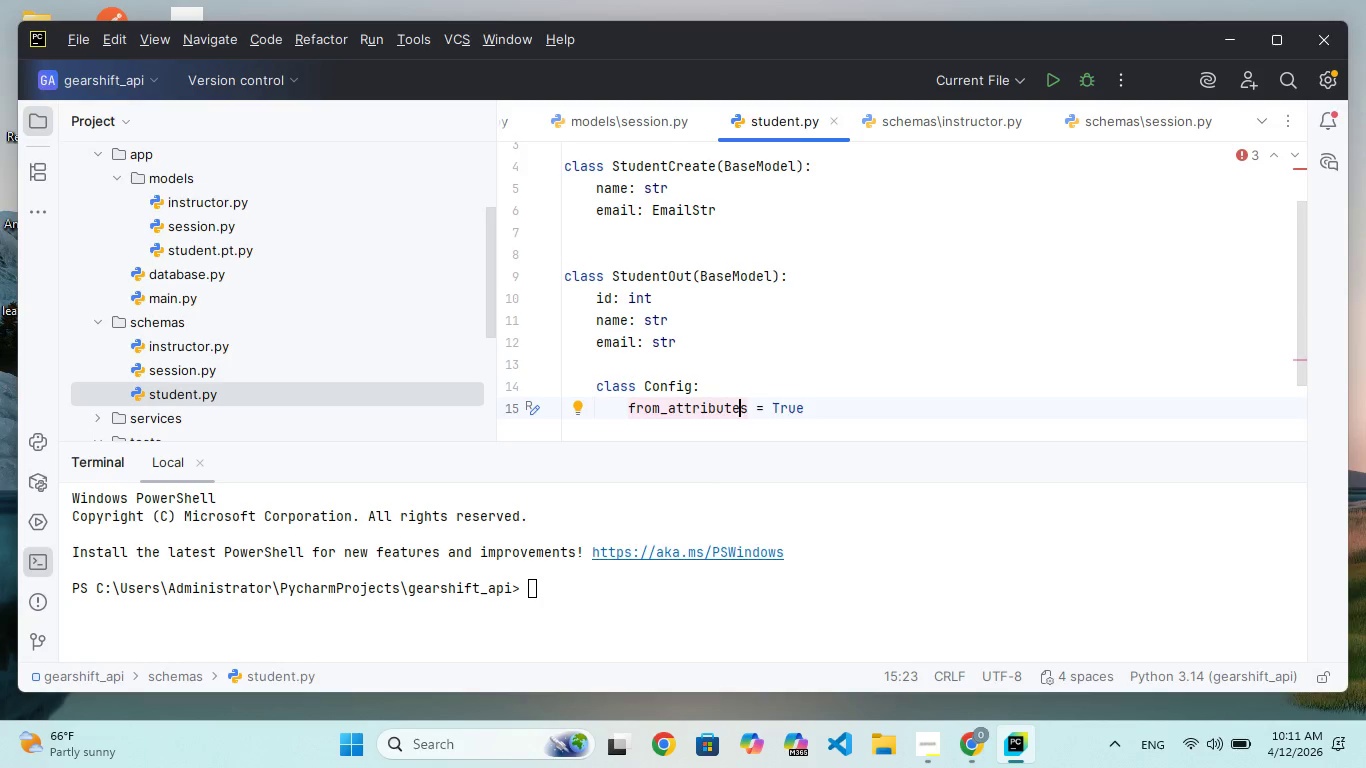 
scroll: coordinate [795, 348], scroll_direction: up, amount: 162.0
 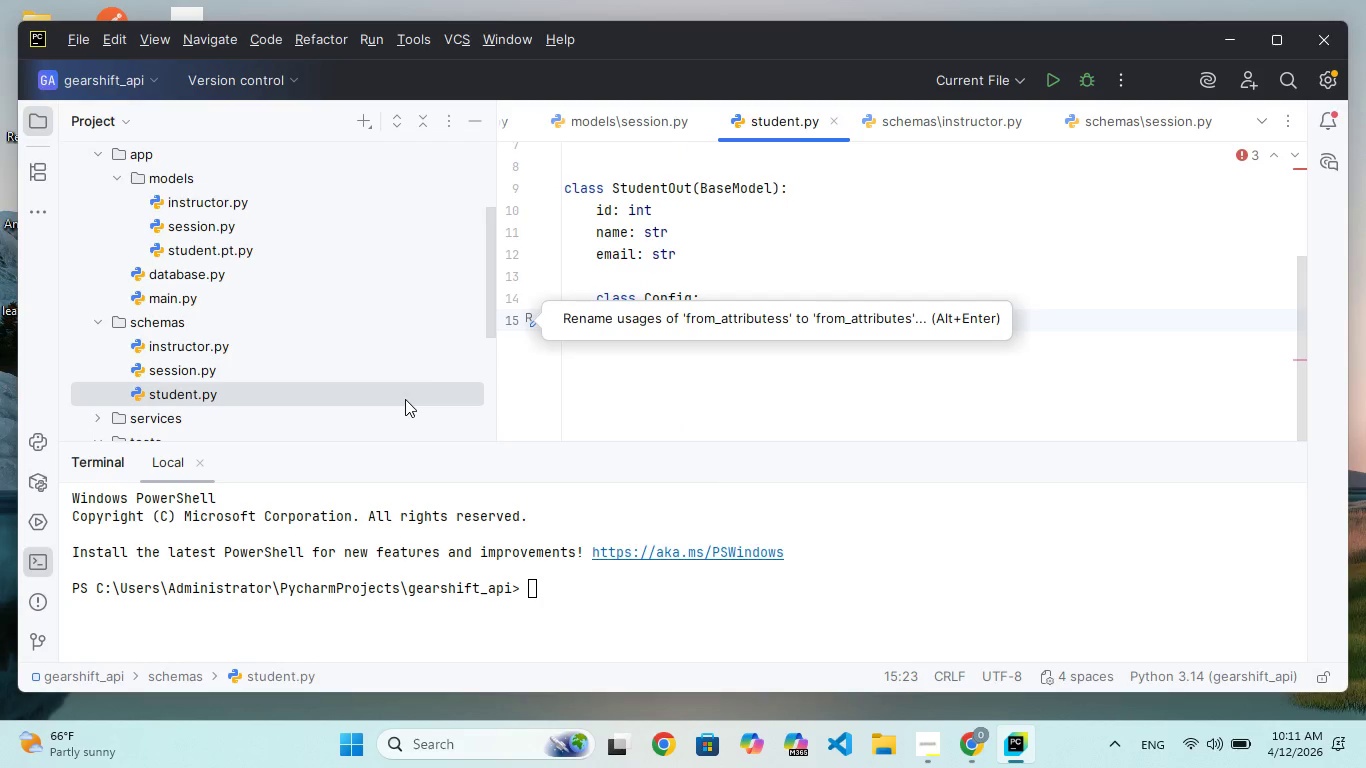 
scroll: coordinate [363, 343], scroll_direction: down, amount: 50.0
 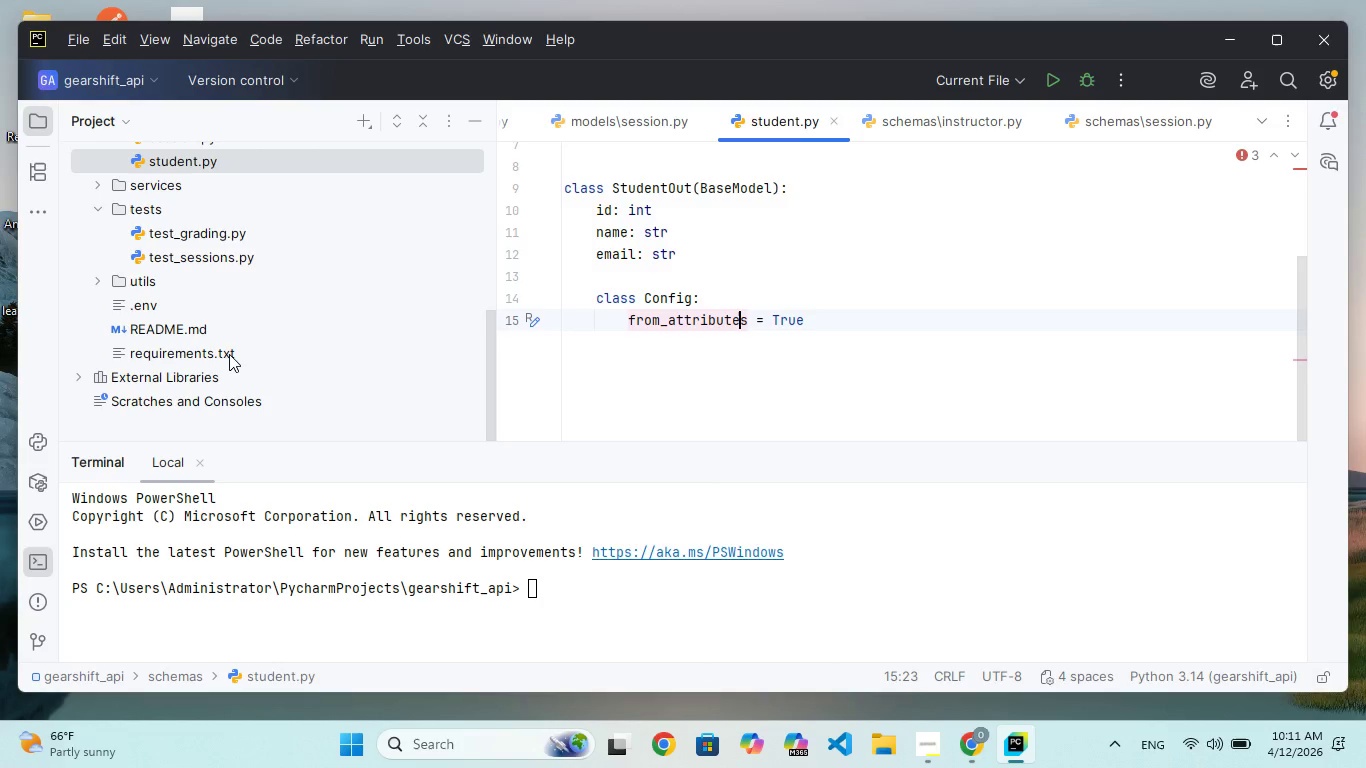 
scroll: coordinate [398, 309], scroll_direction: up, amount: 36.0
 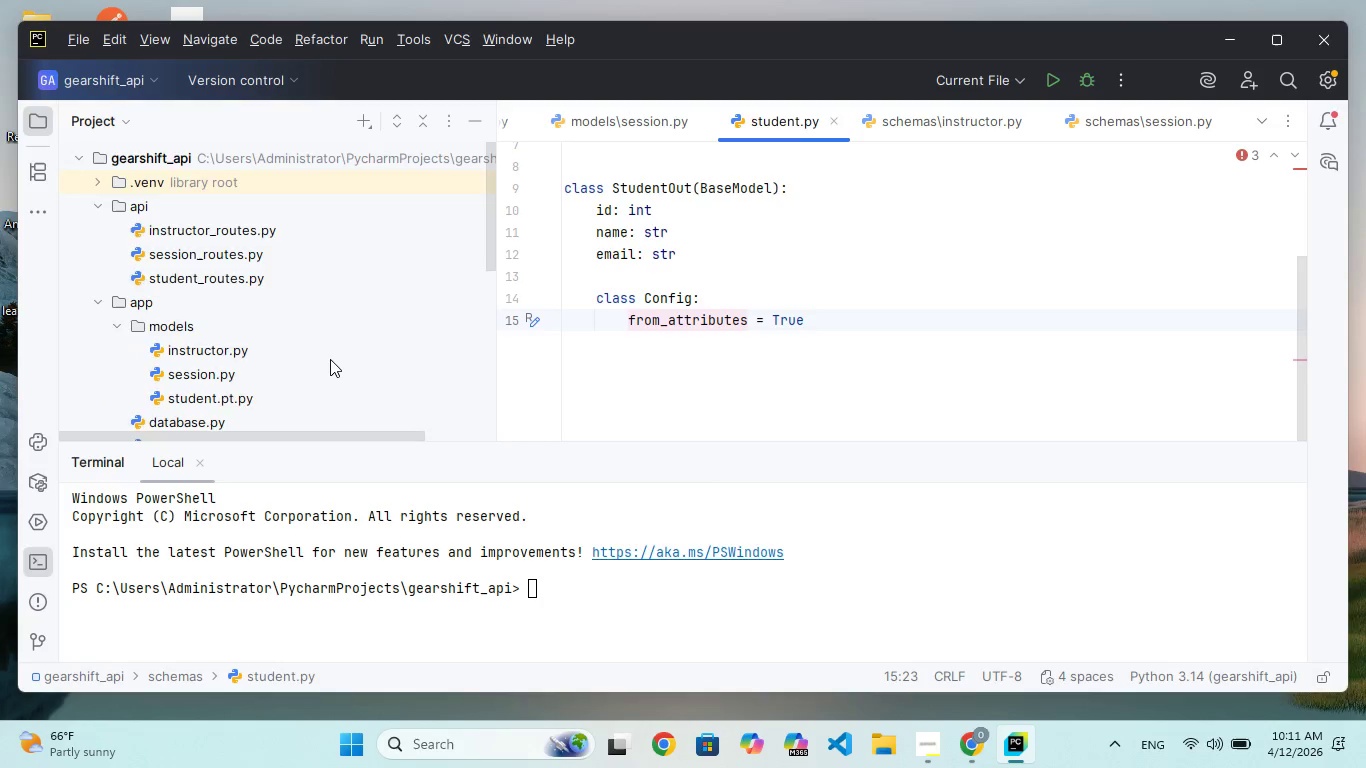 
scroll: coordinate [329, 360], scroll_direction: down, amount: 5.0
 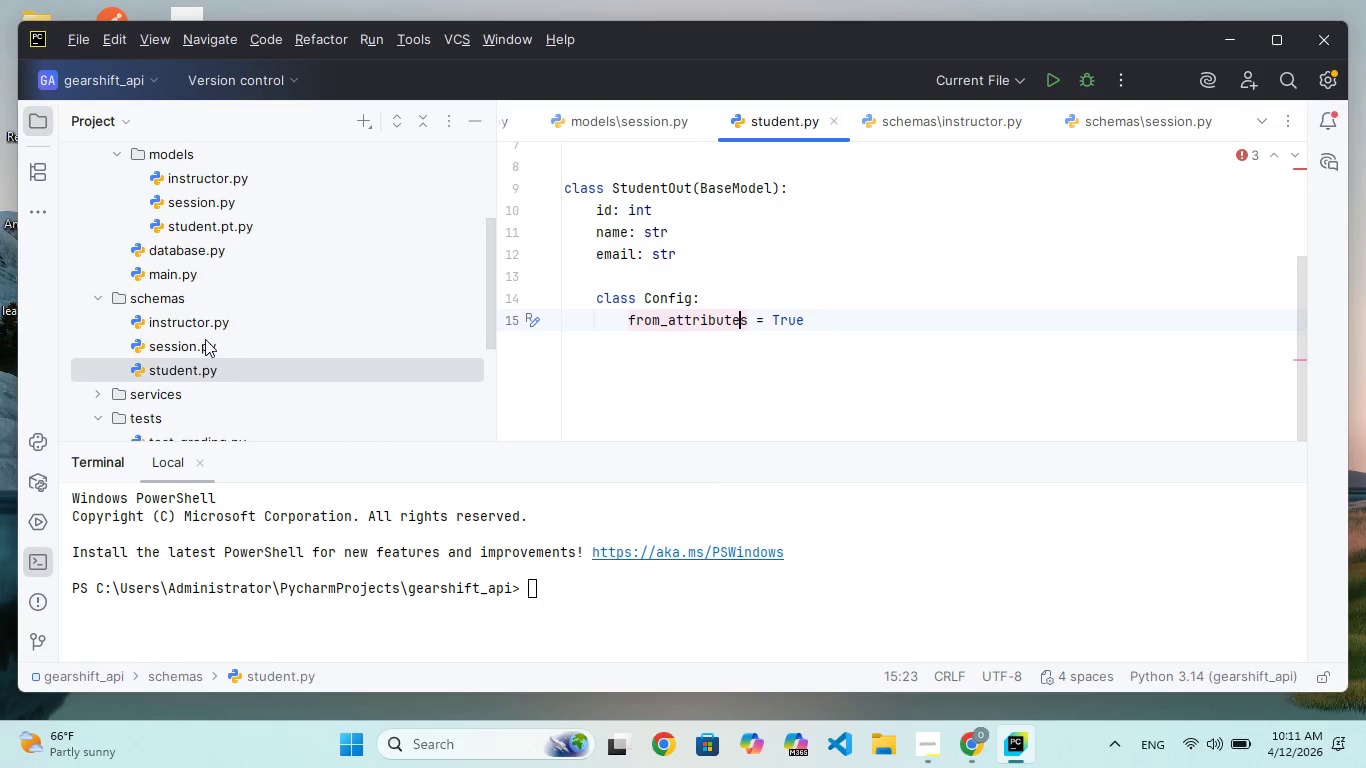 
double_click([204, 339])
 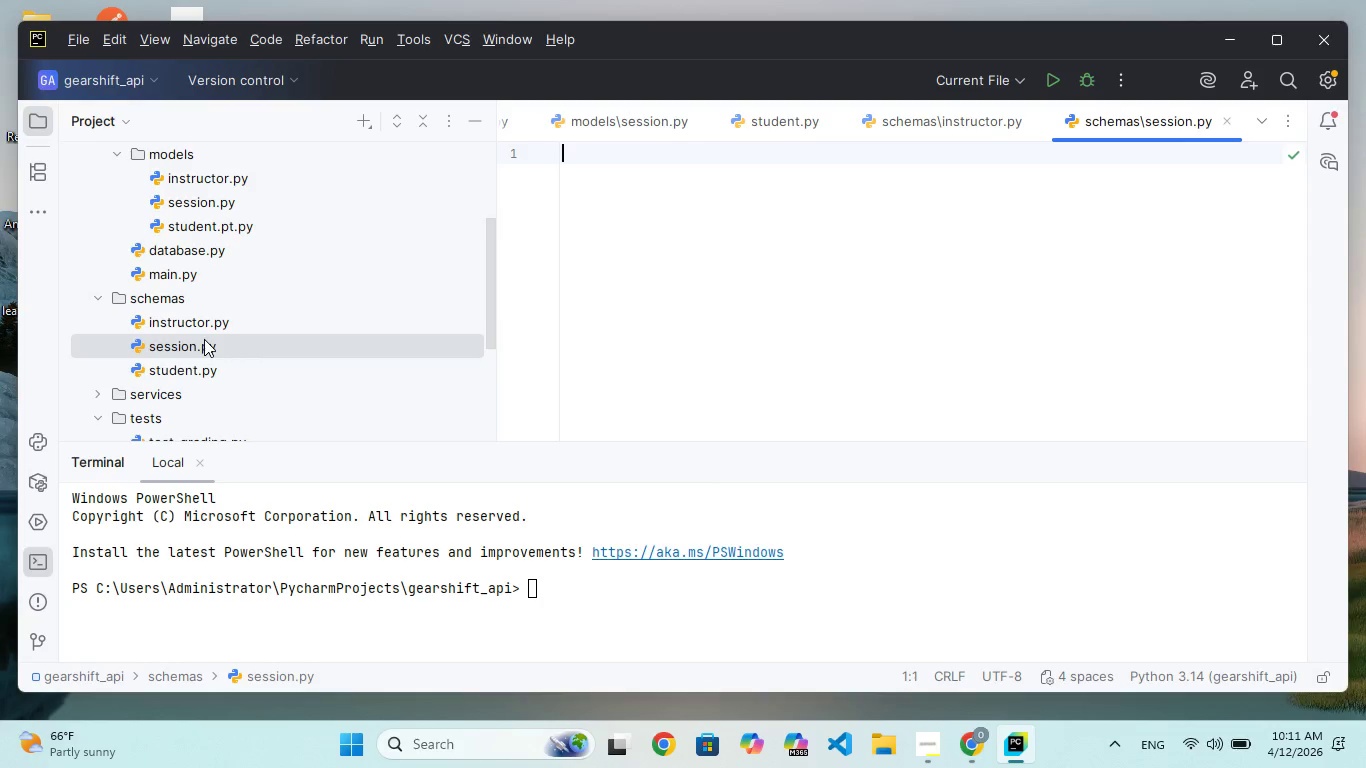 
wait(12.14)
 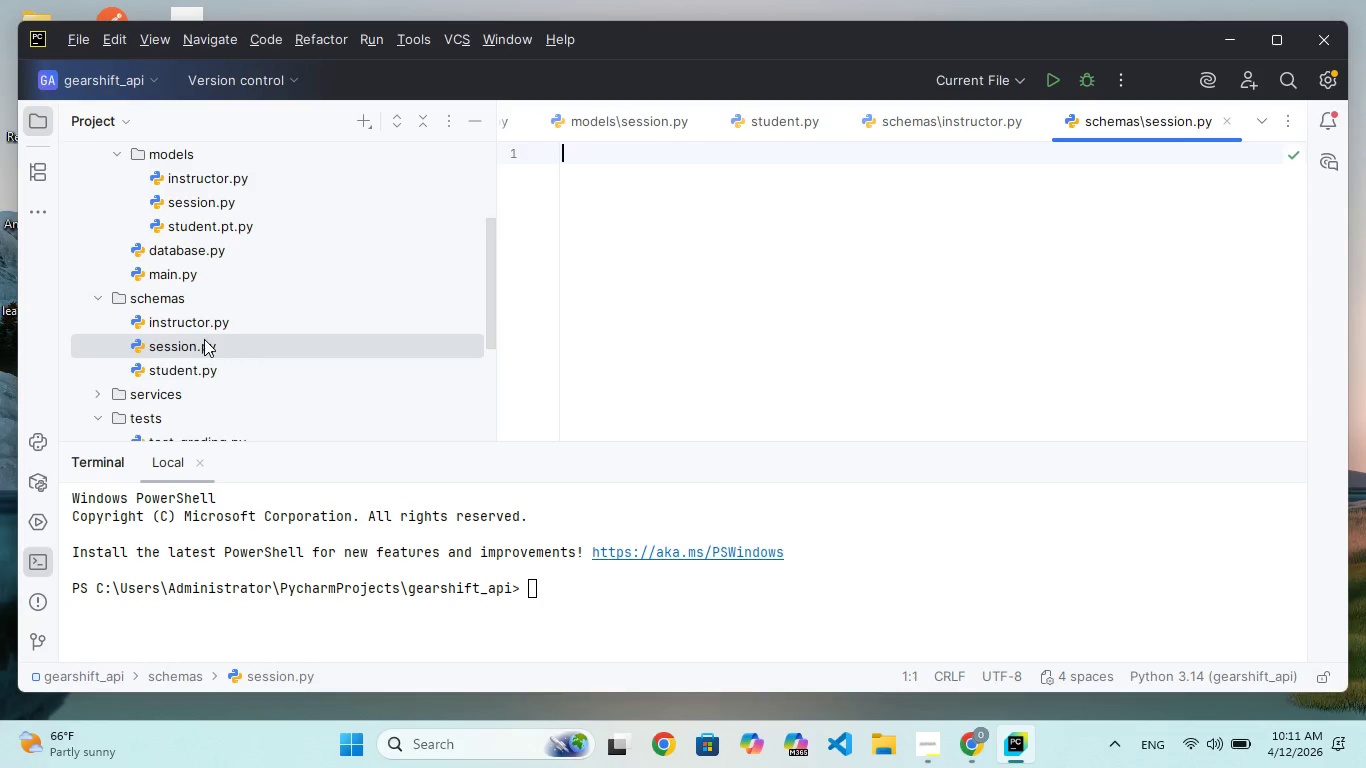 
double_click([214, 325])
 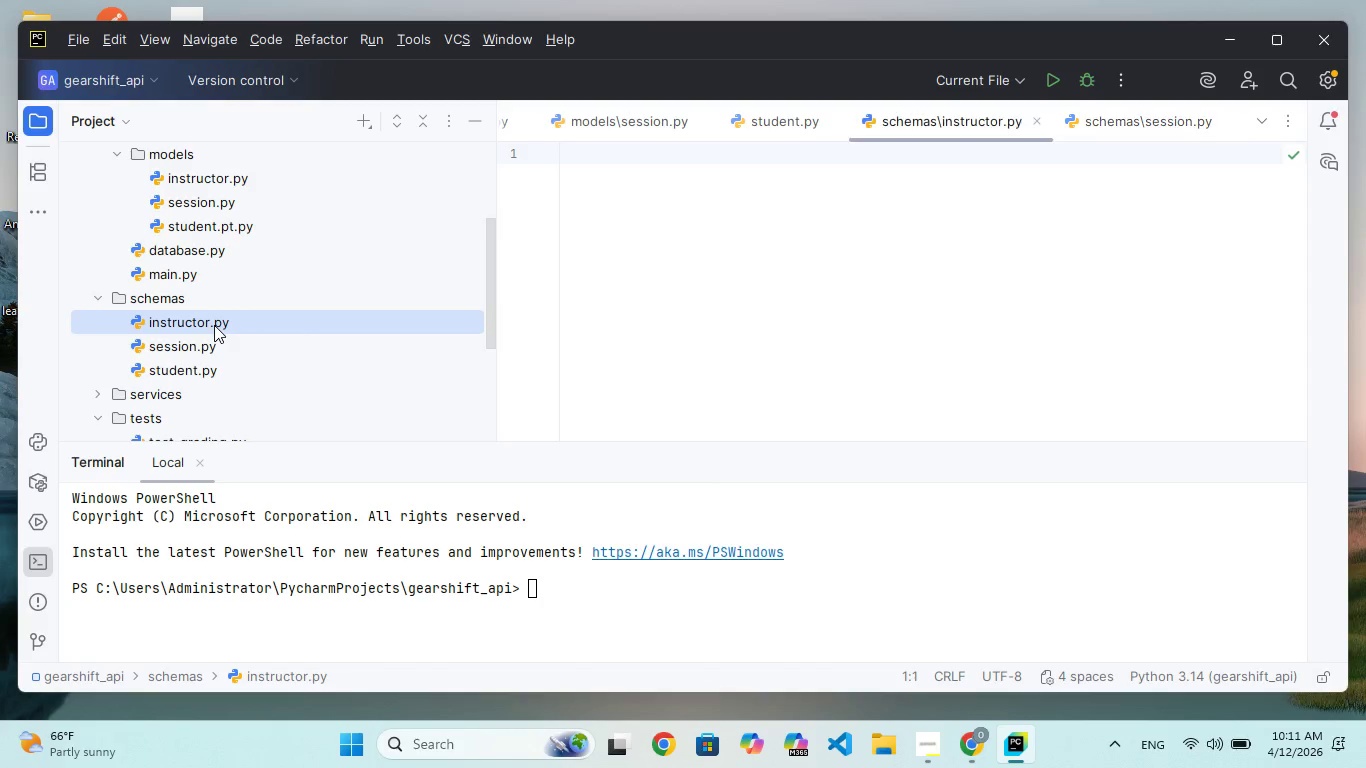 
triple_click([214, 325])
 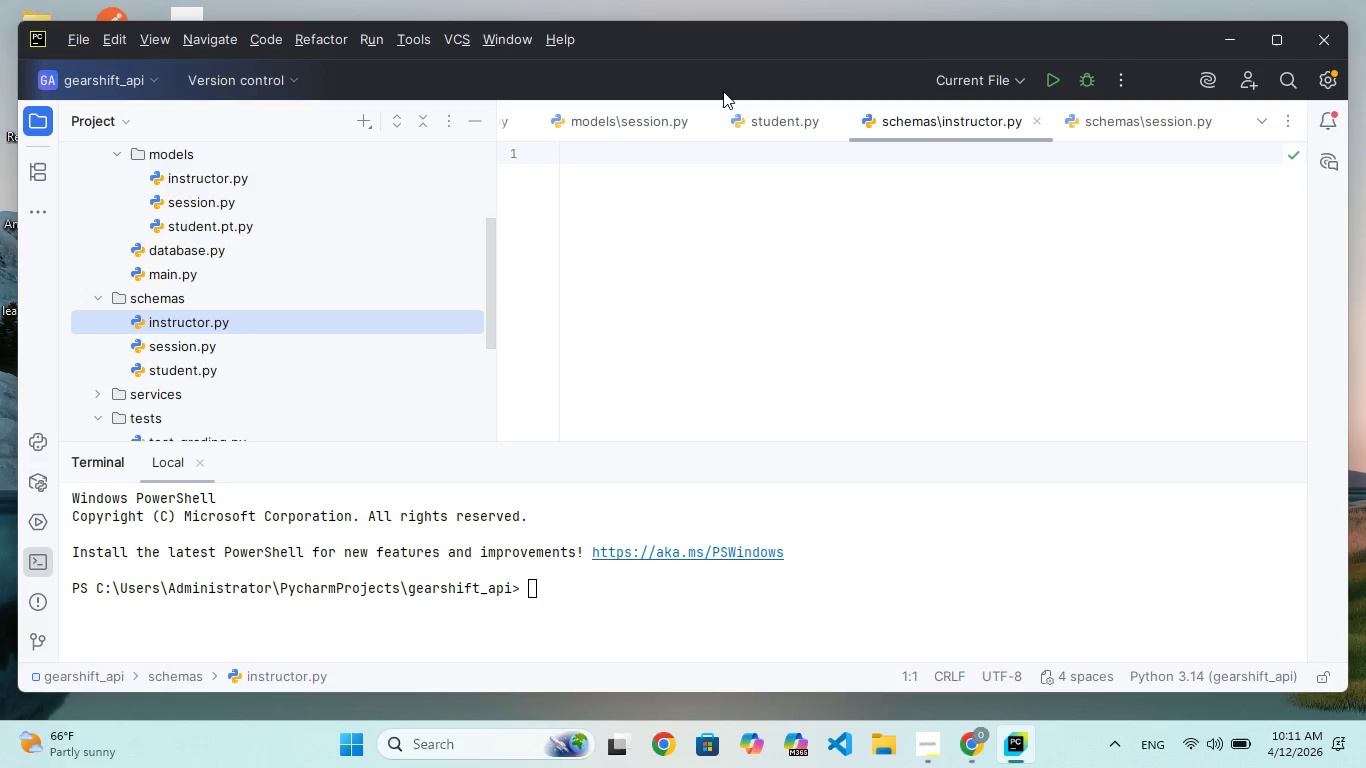 
left_click_drag(start_coordinate=[644, 213], to_coordinate=[638, 213])
 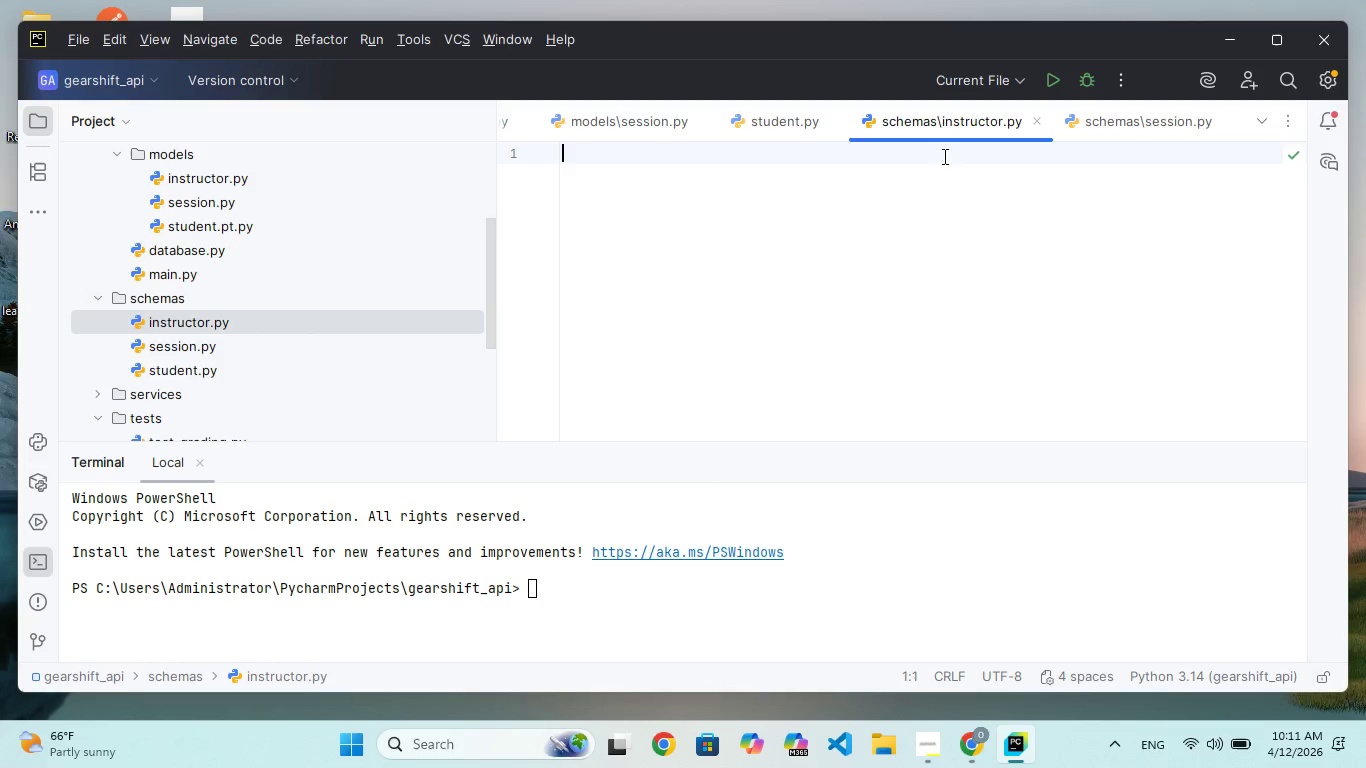 
type(from pydantic imort BaseMOdel)
 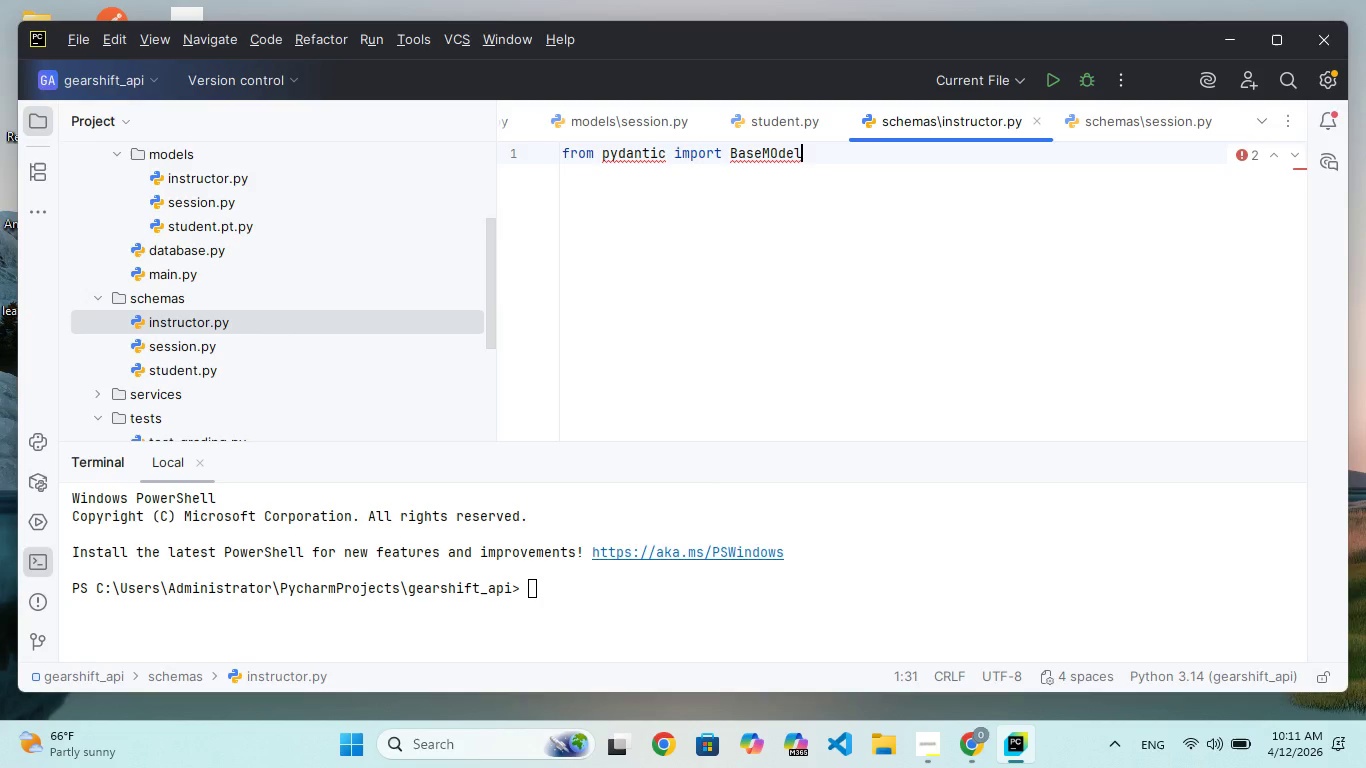 
key(Enter)
 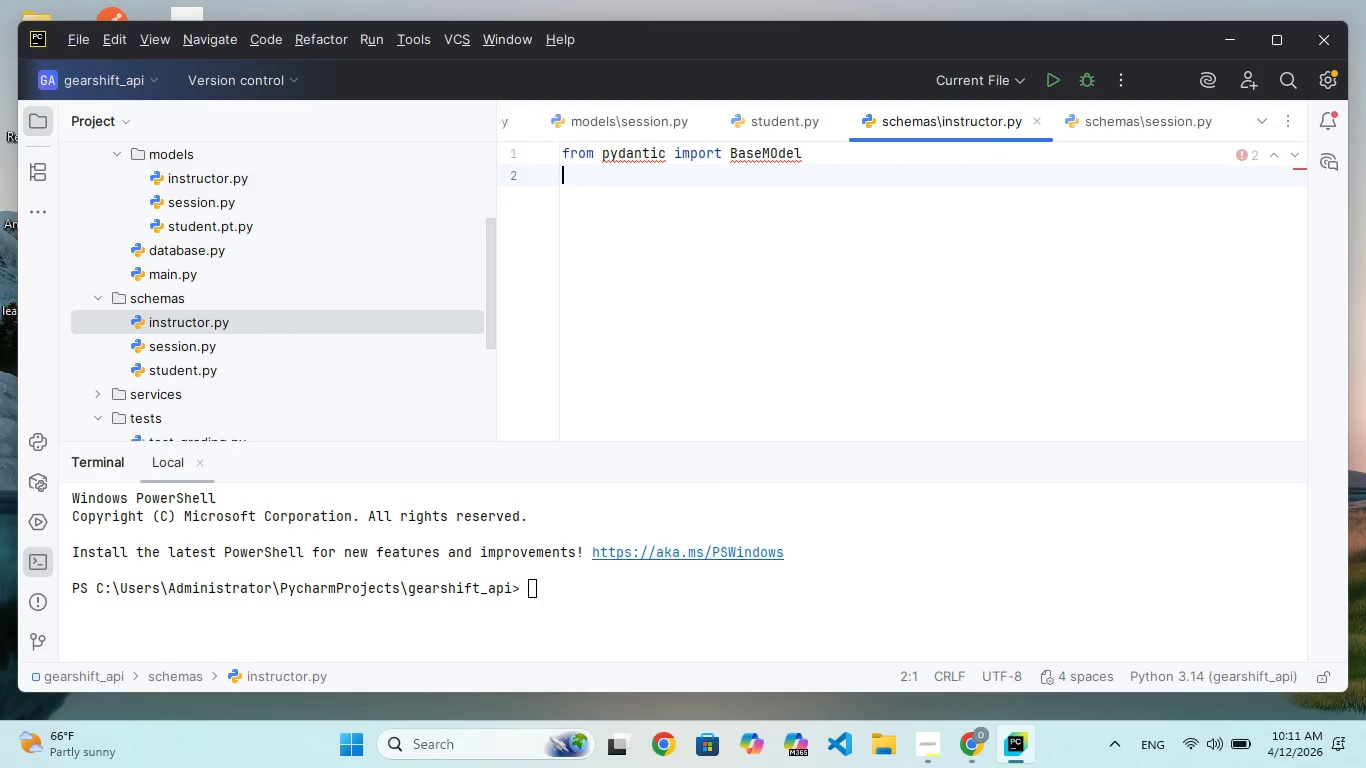 
key(Enter)
 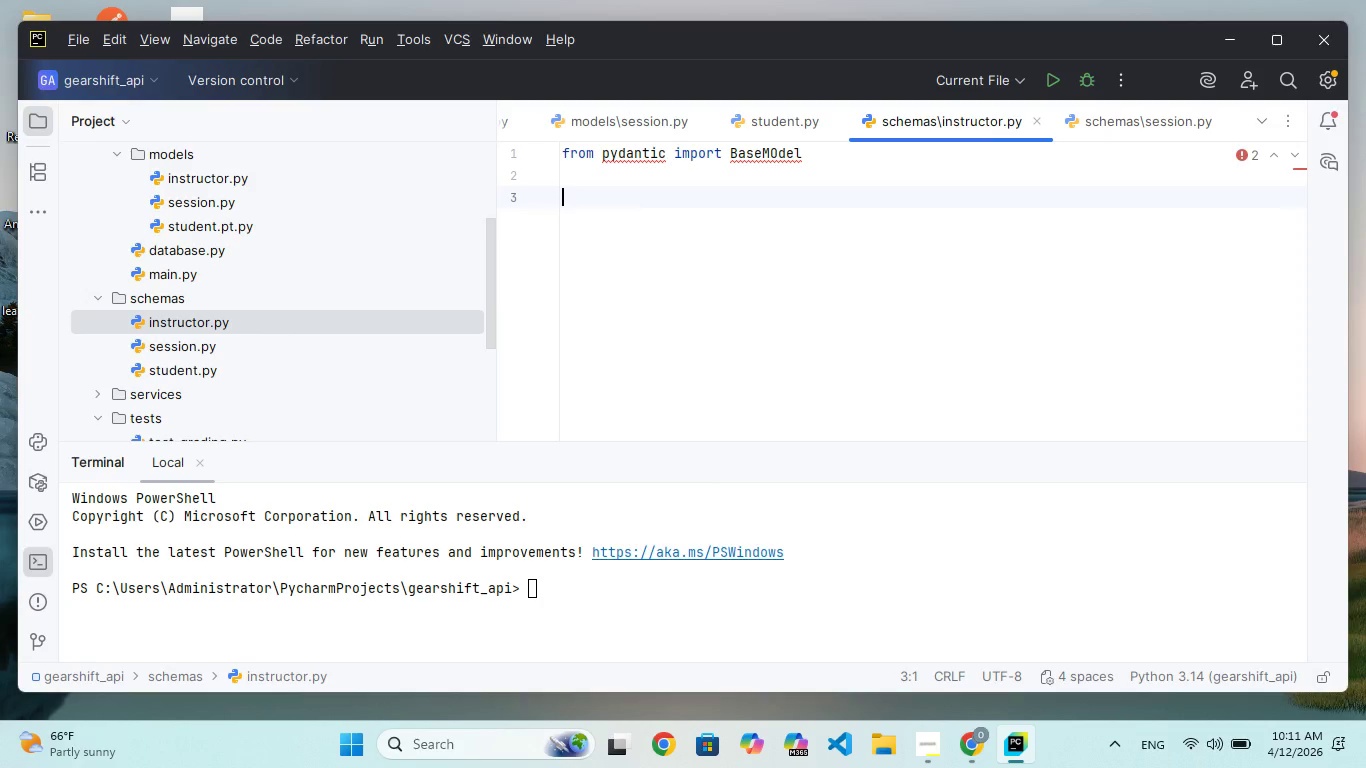 
type(class)
 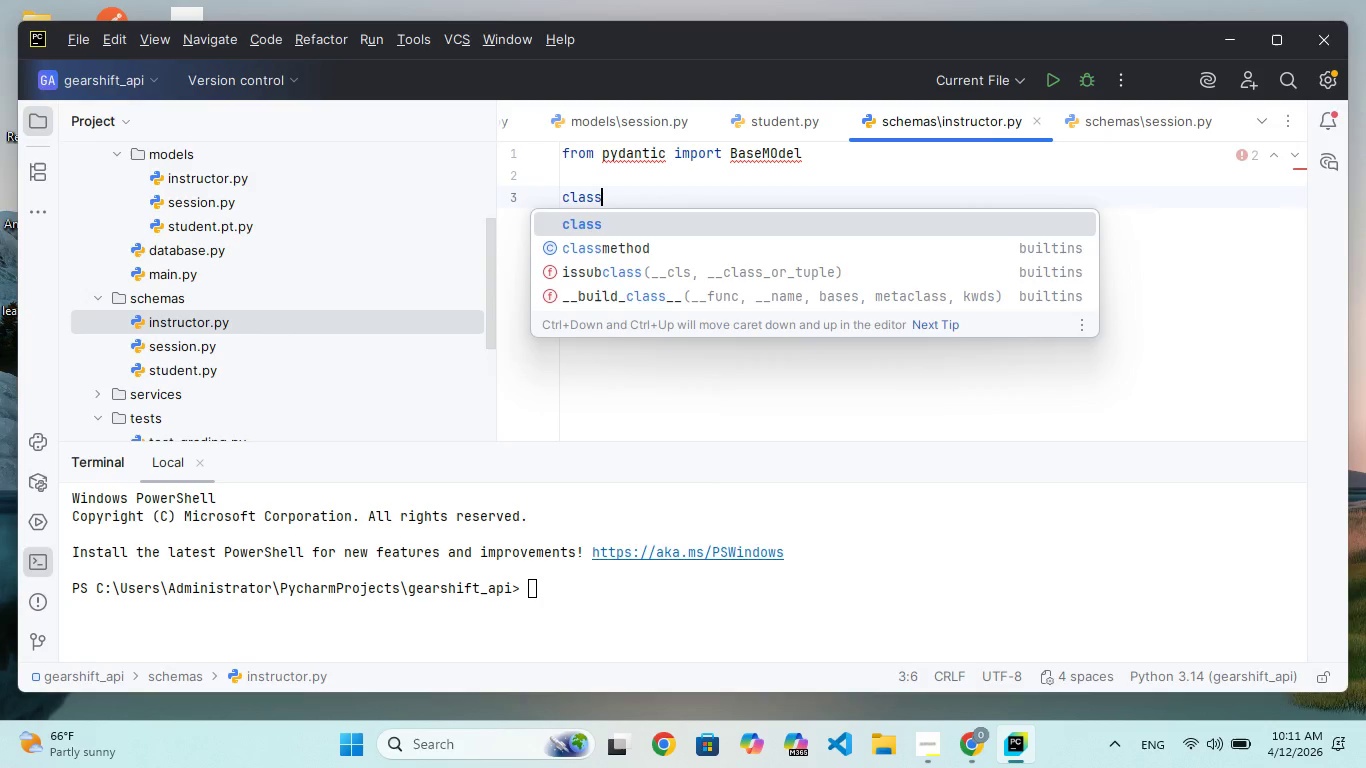 
key(Enter)
 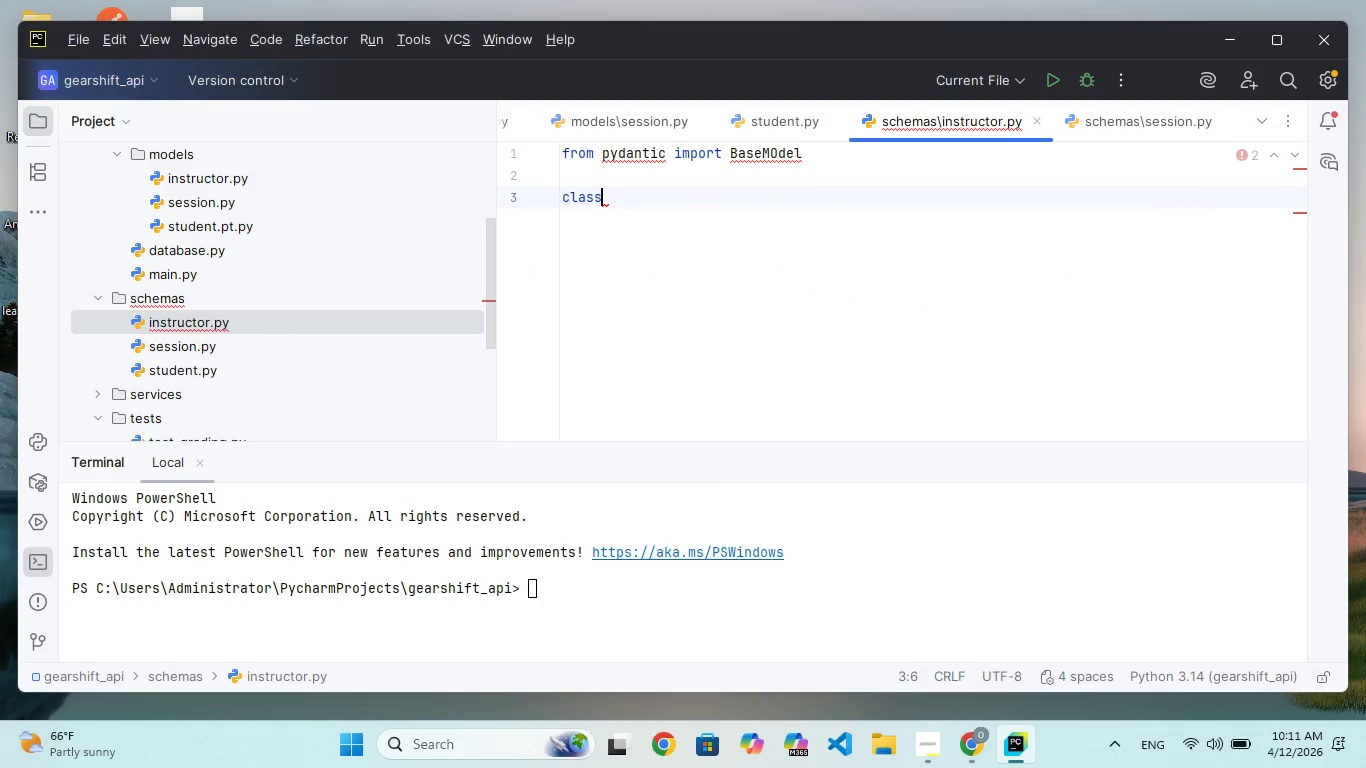 
type(InstructorCreate)
 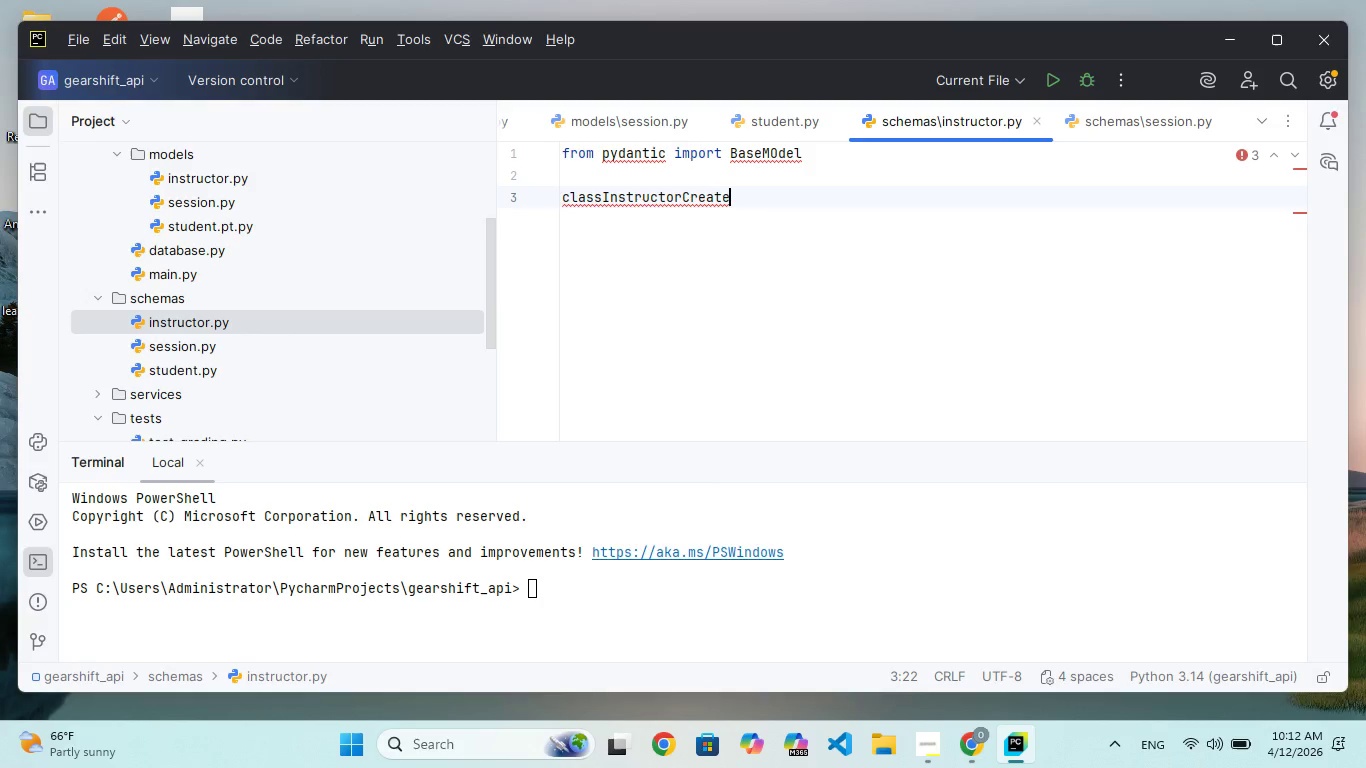 
hold_key(key=ArrowLeft, duration=1.02)
 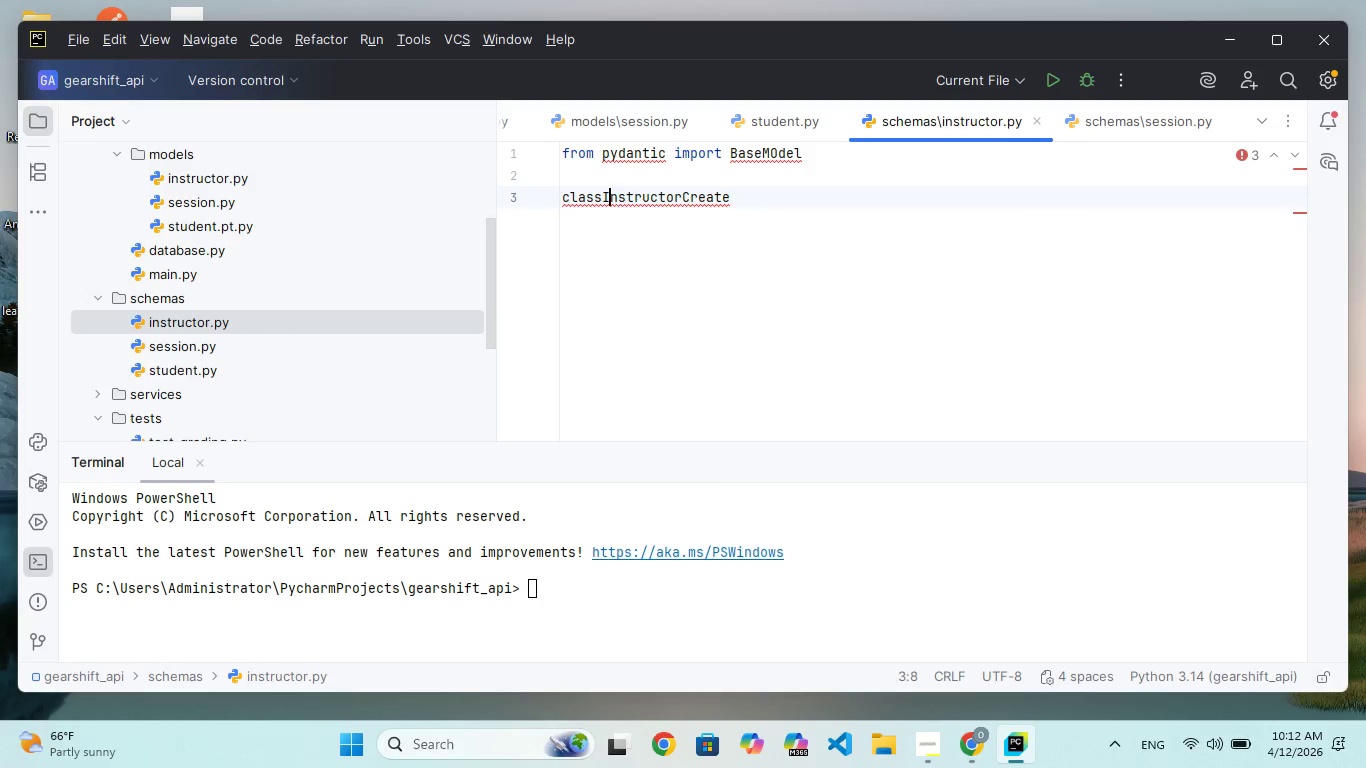 
key(ArrowLeft)
 